 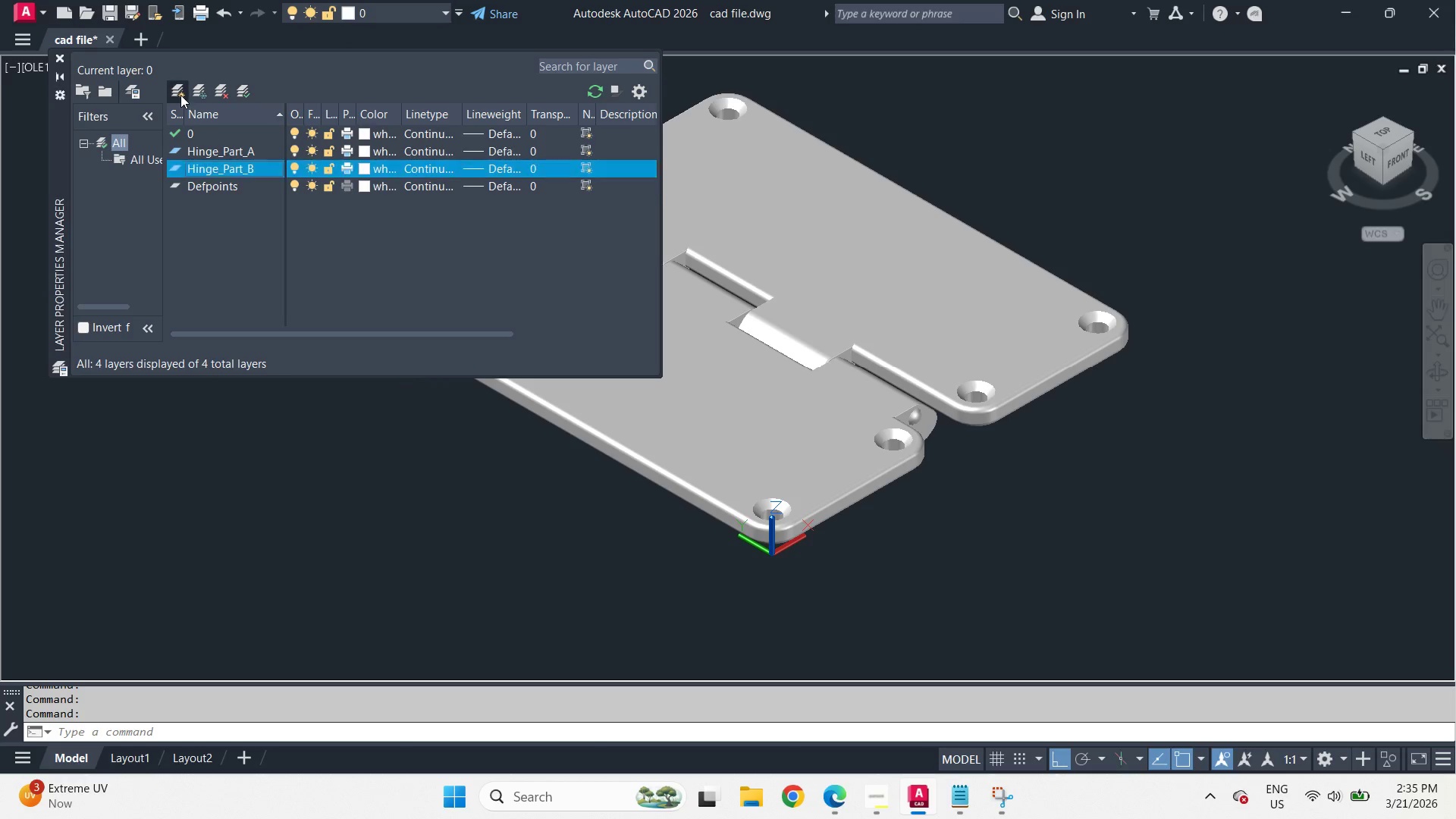 
key(Control+V)
 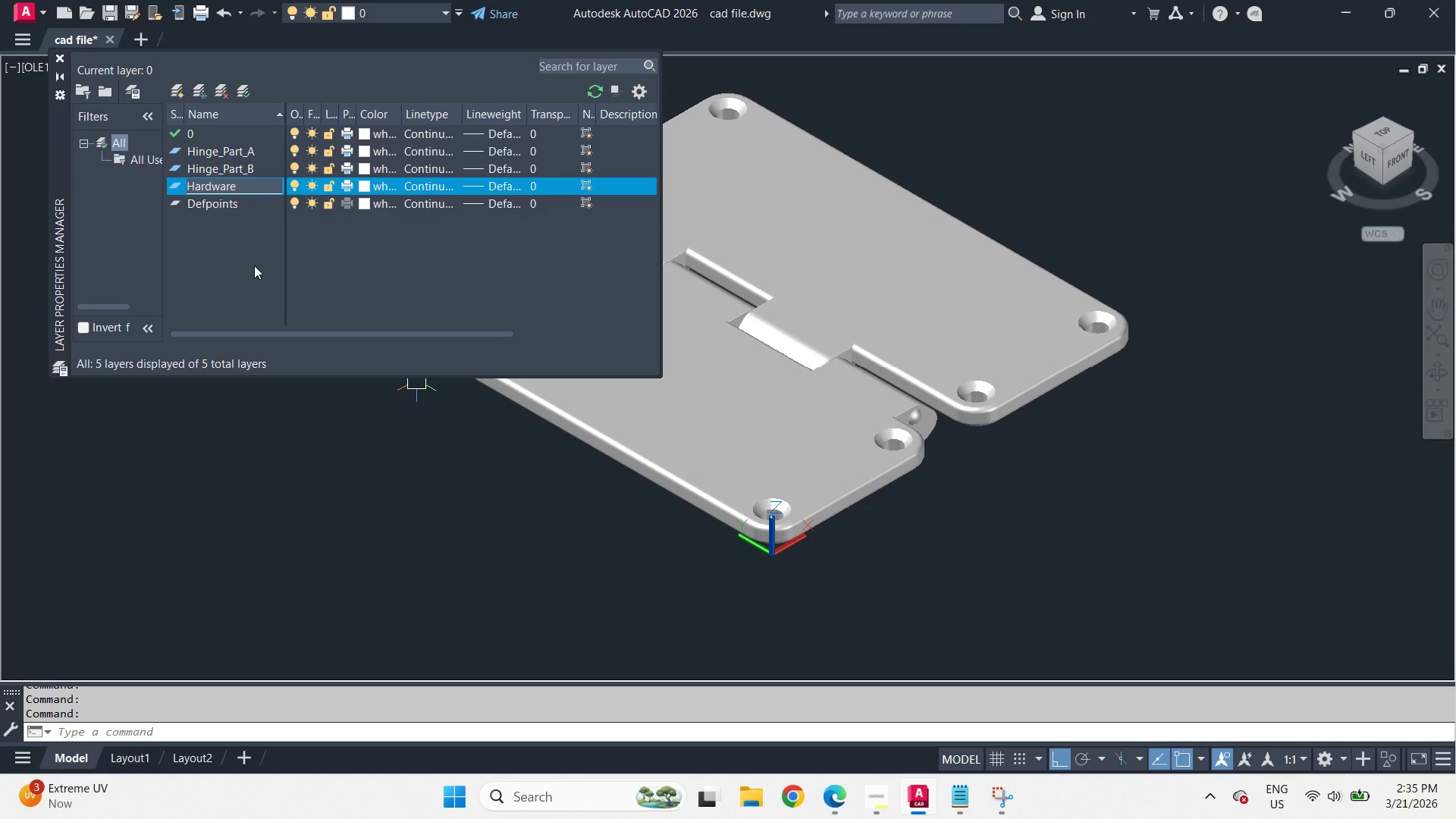 
key(NumpadEnter)
 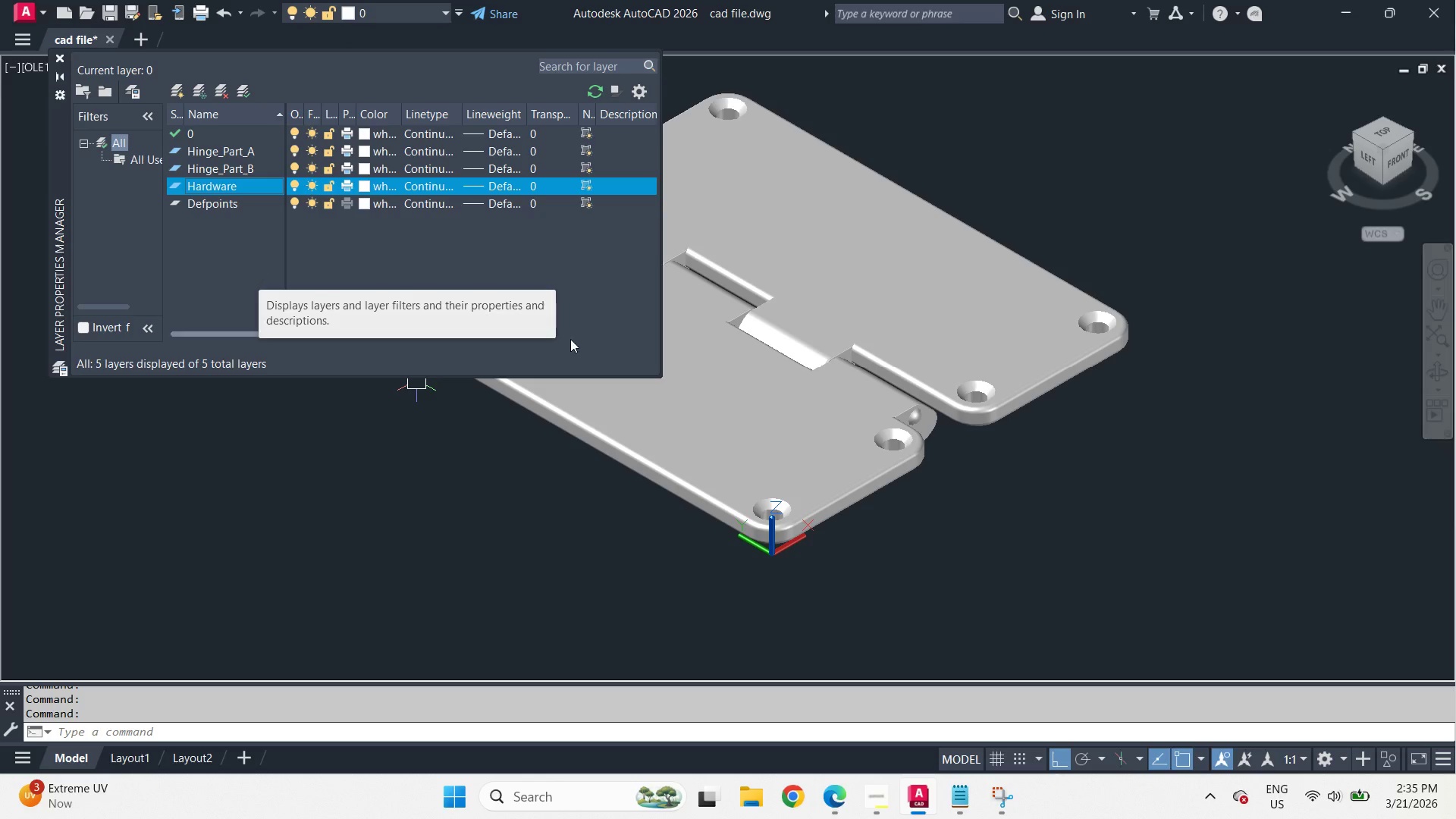 
wait(10.81)
 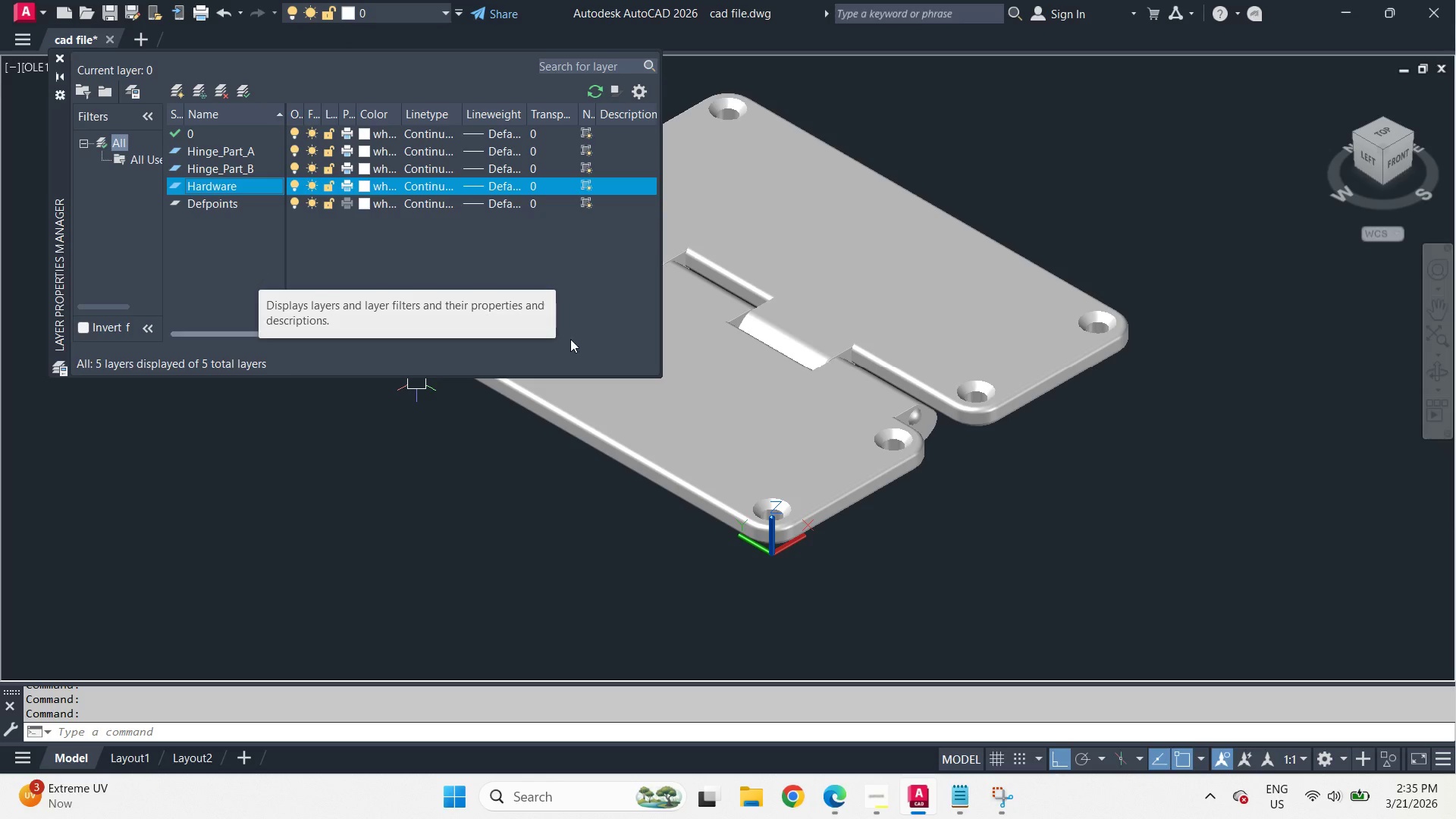 
left_click([856, 500])
 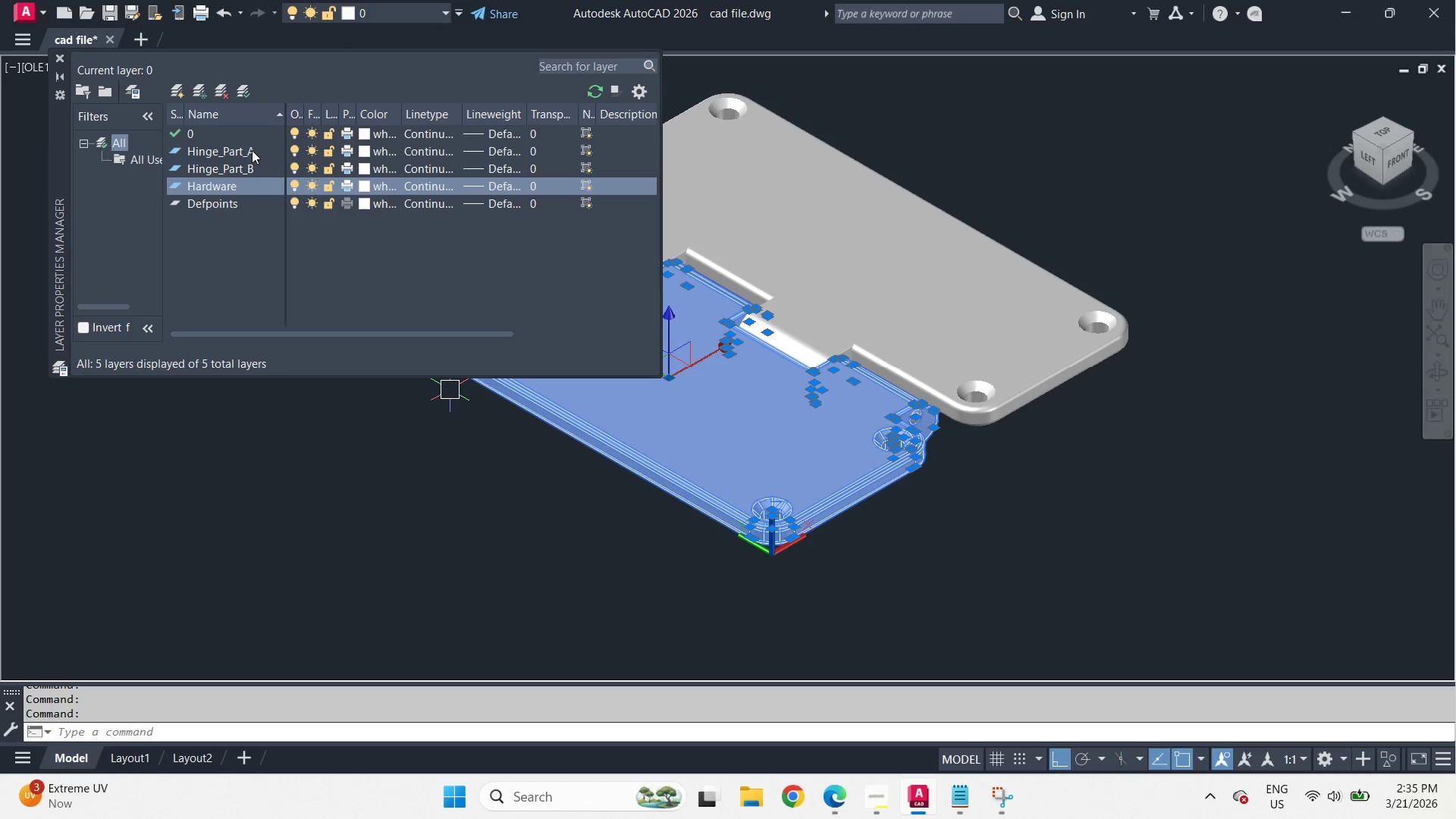 
left_click([388, 20])
 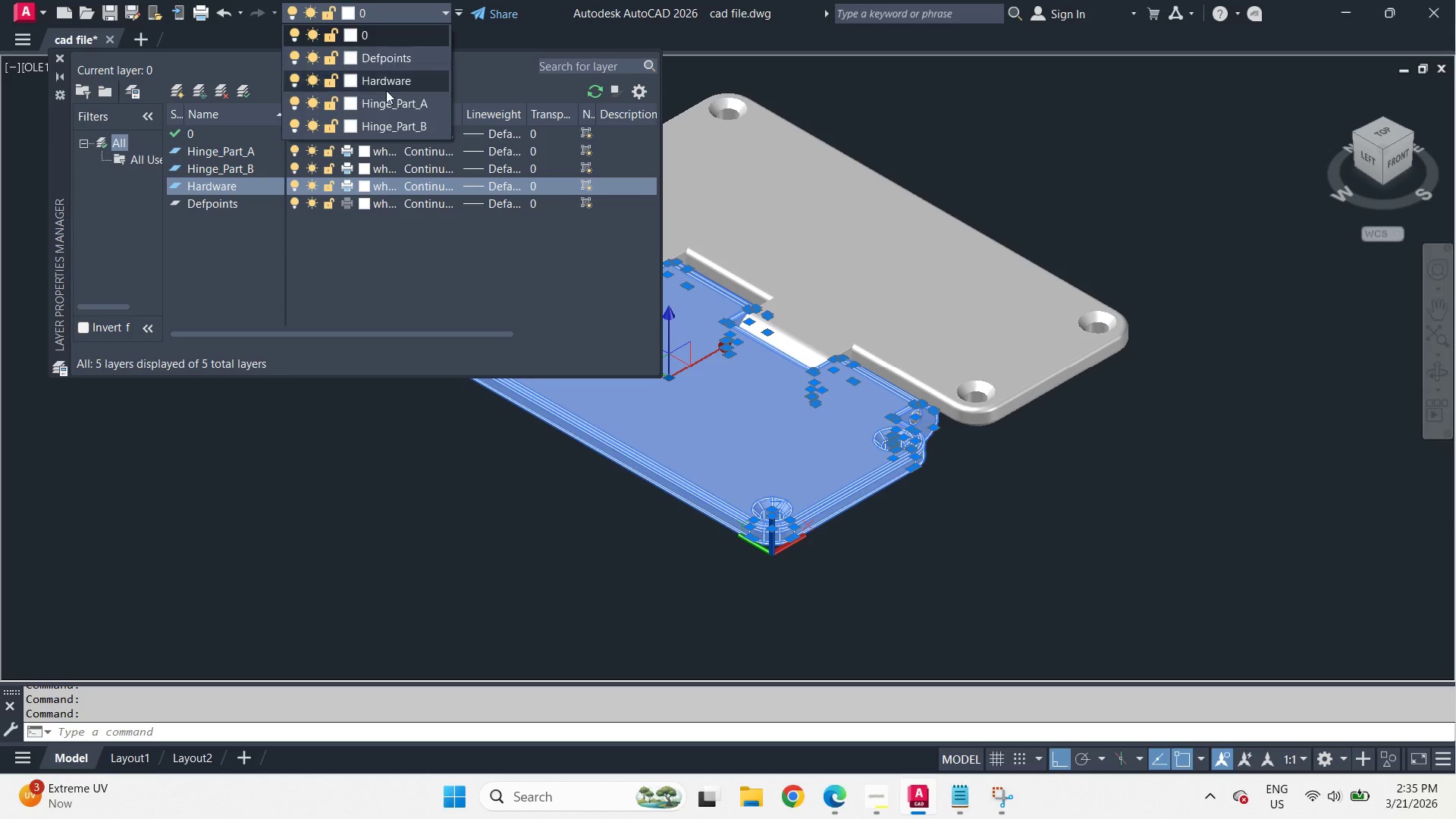 
left_click([388, 103])
 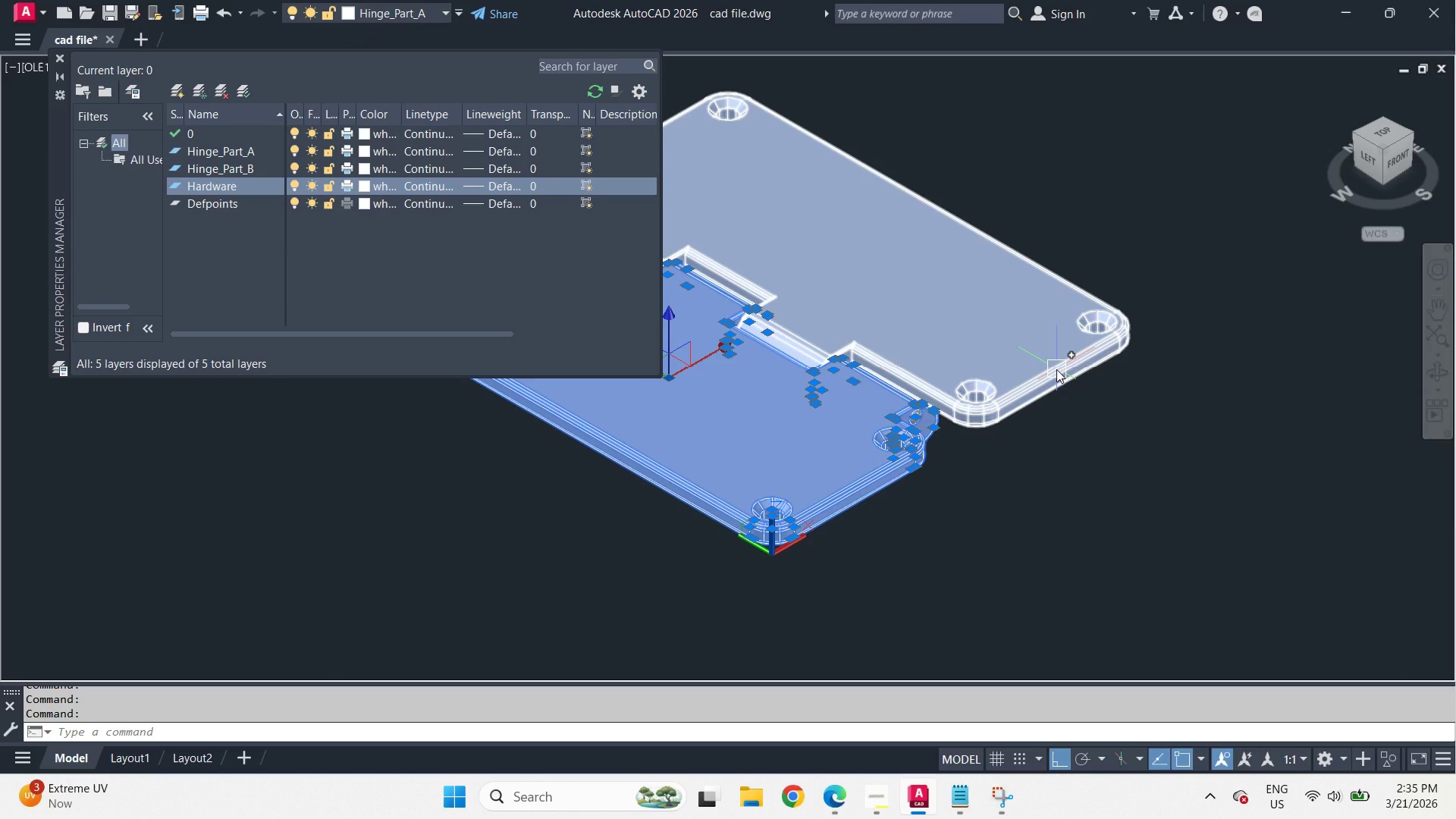 
key(Escape)
 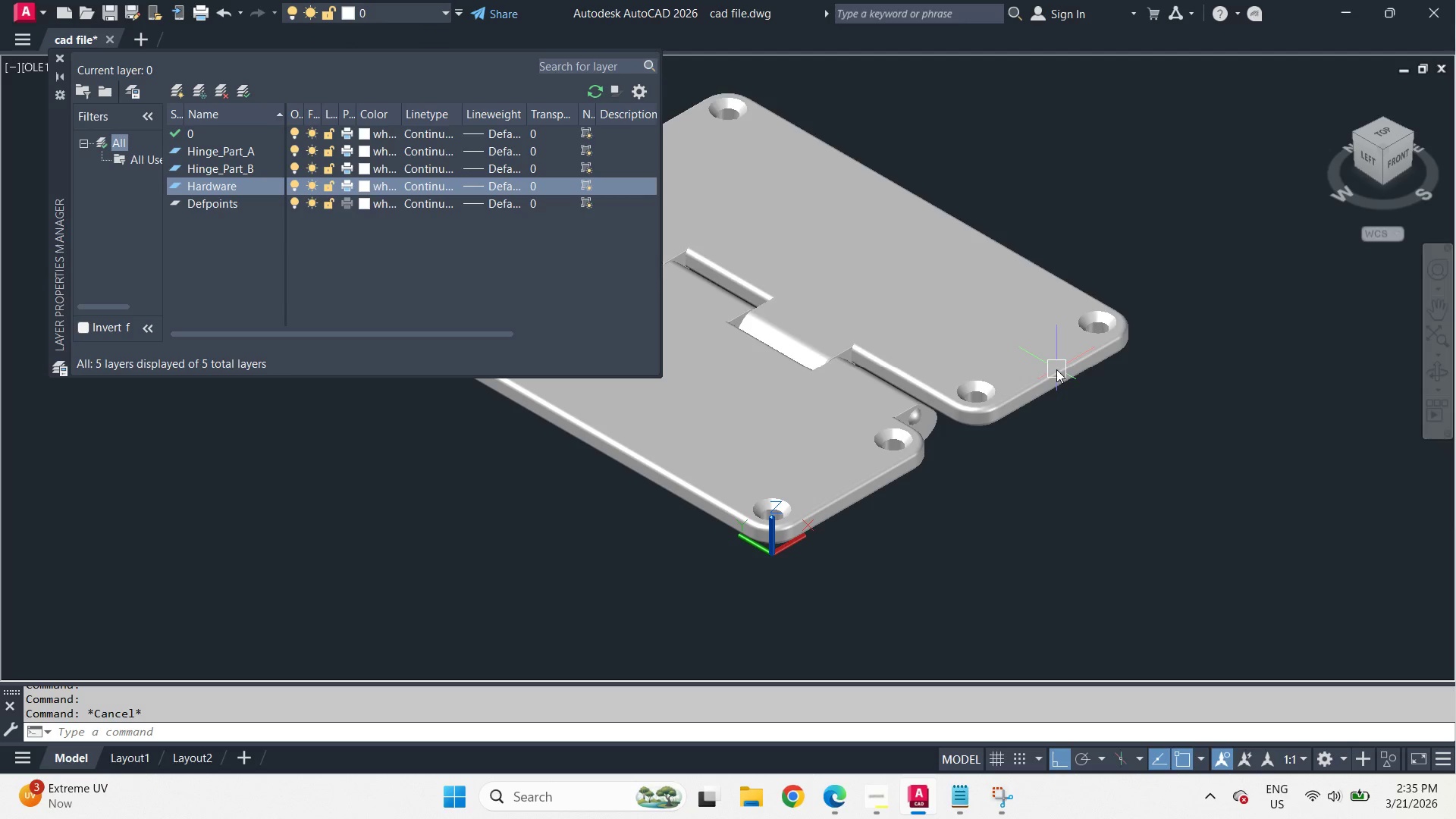 
left_click([1056, 369])
 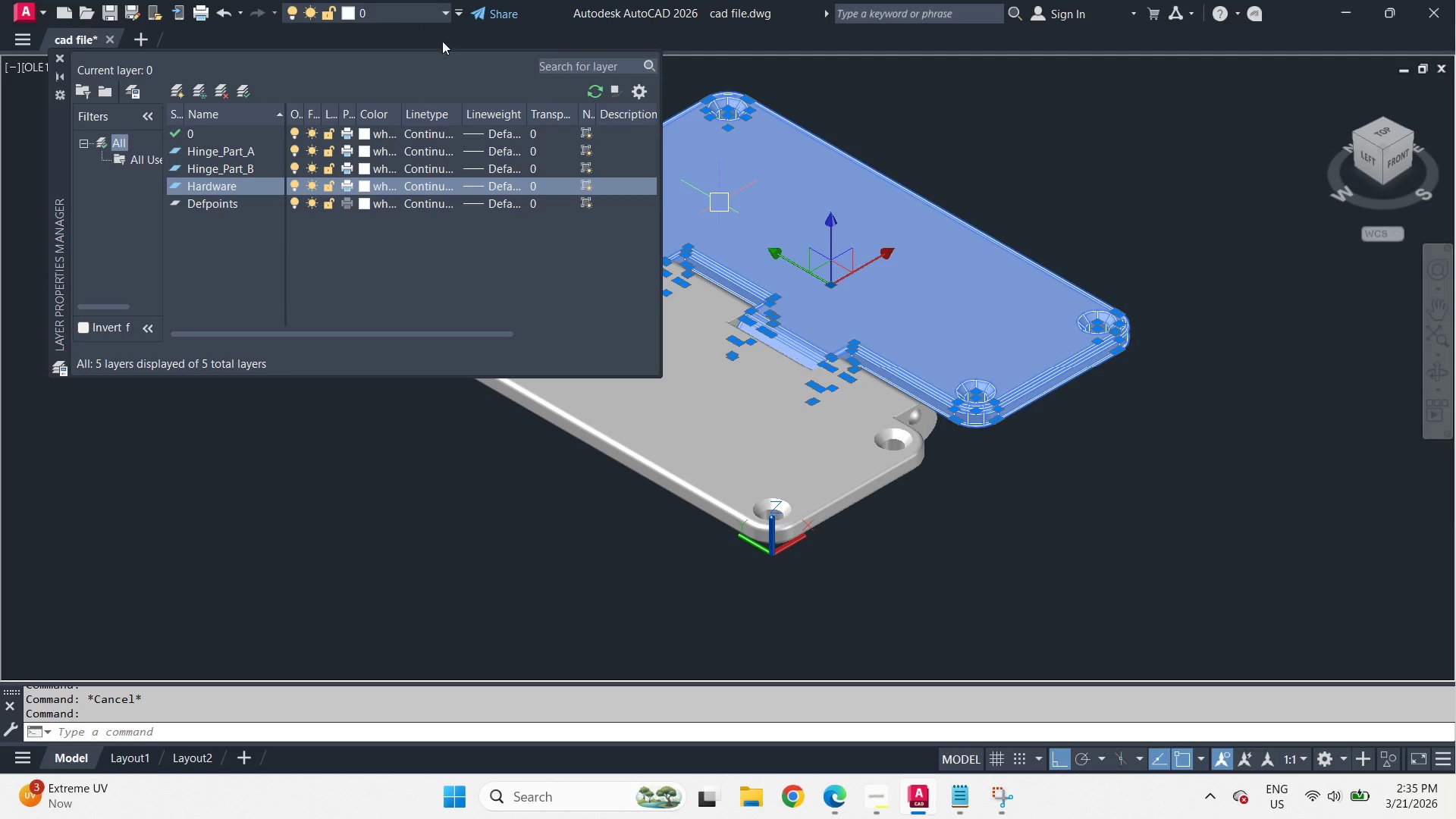 
left_click([367, 1])
 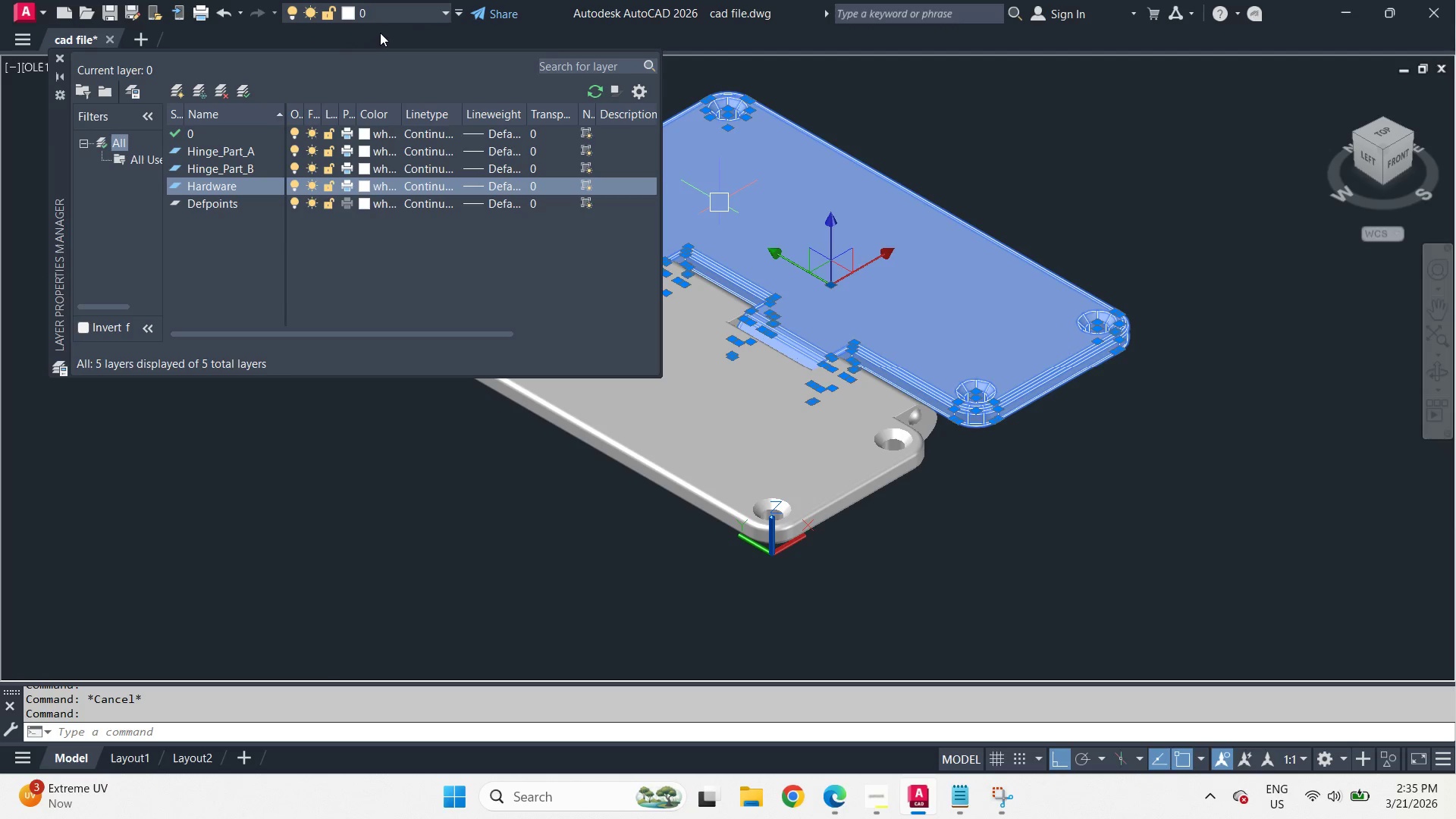 
left_click([381, 18])
 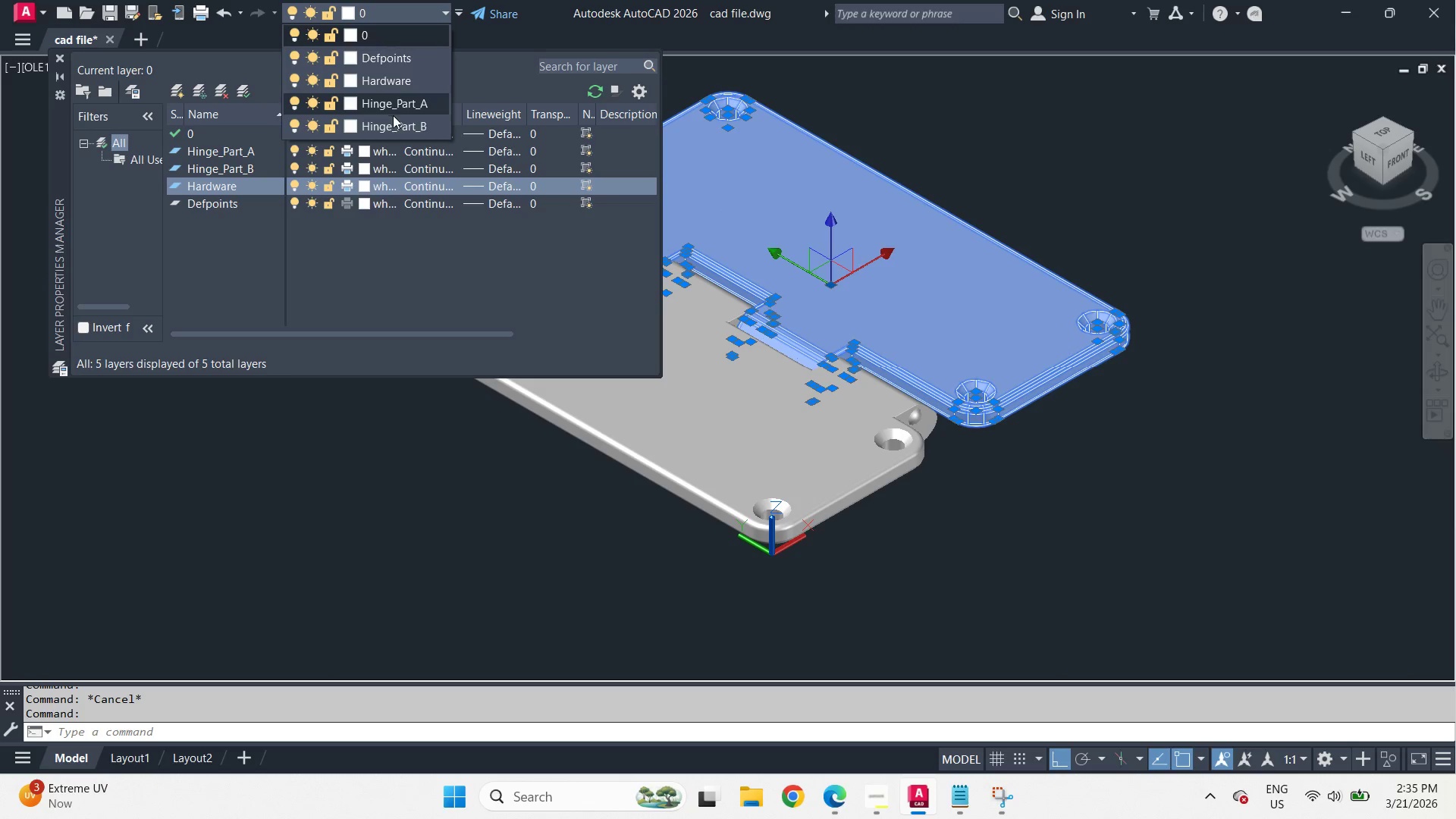 
left_click([397, 128])
 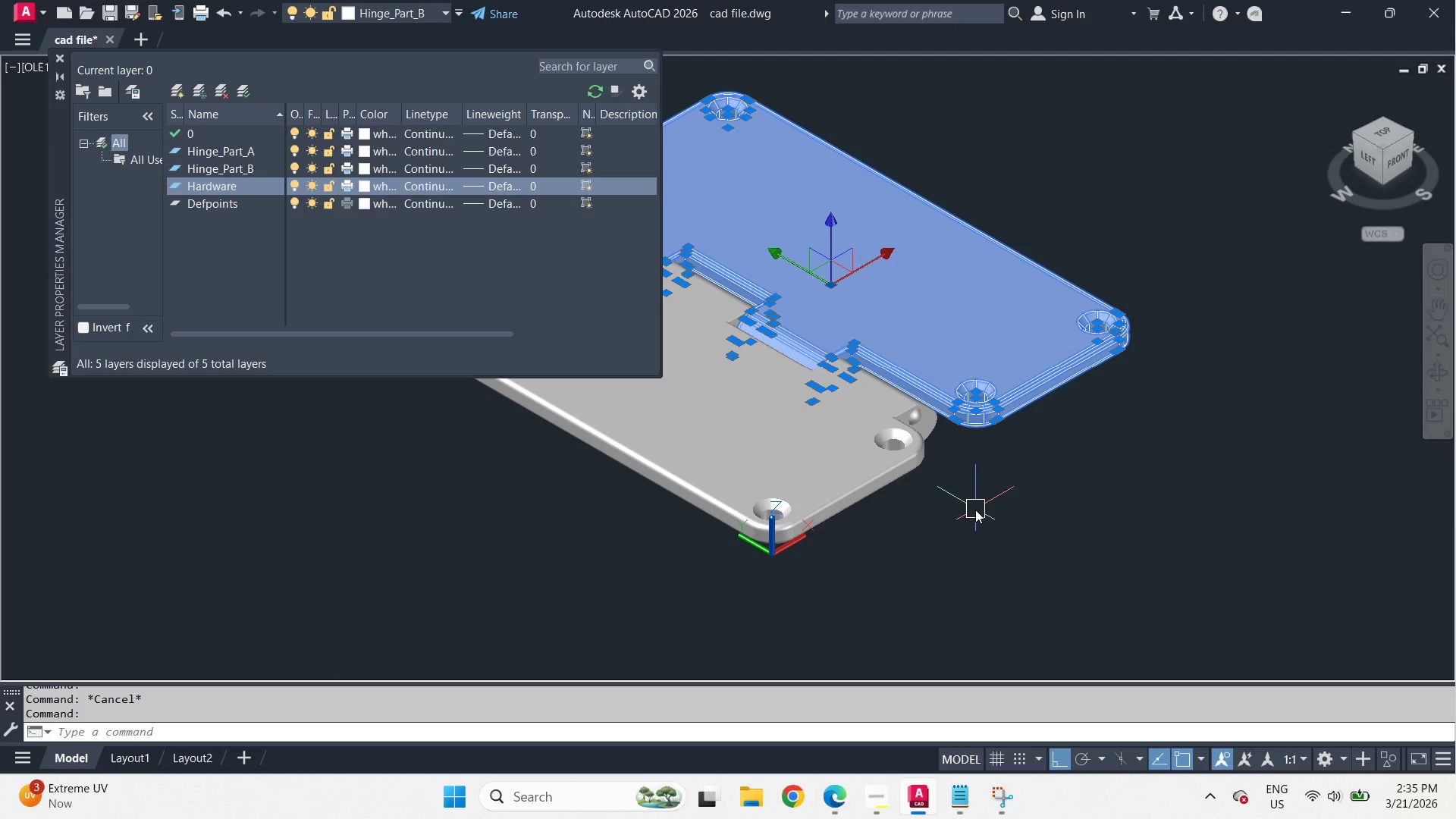 
key(Escape)
 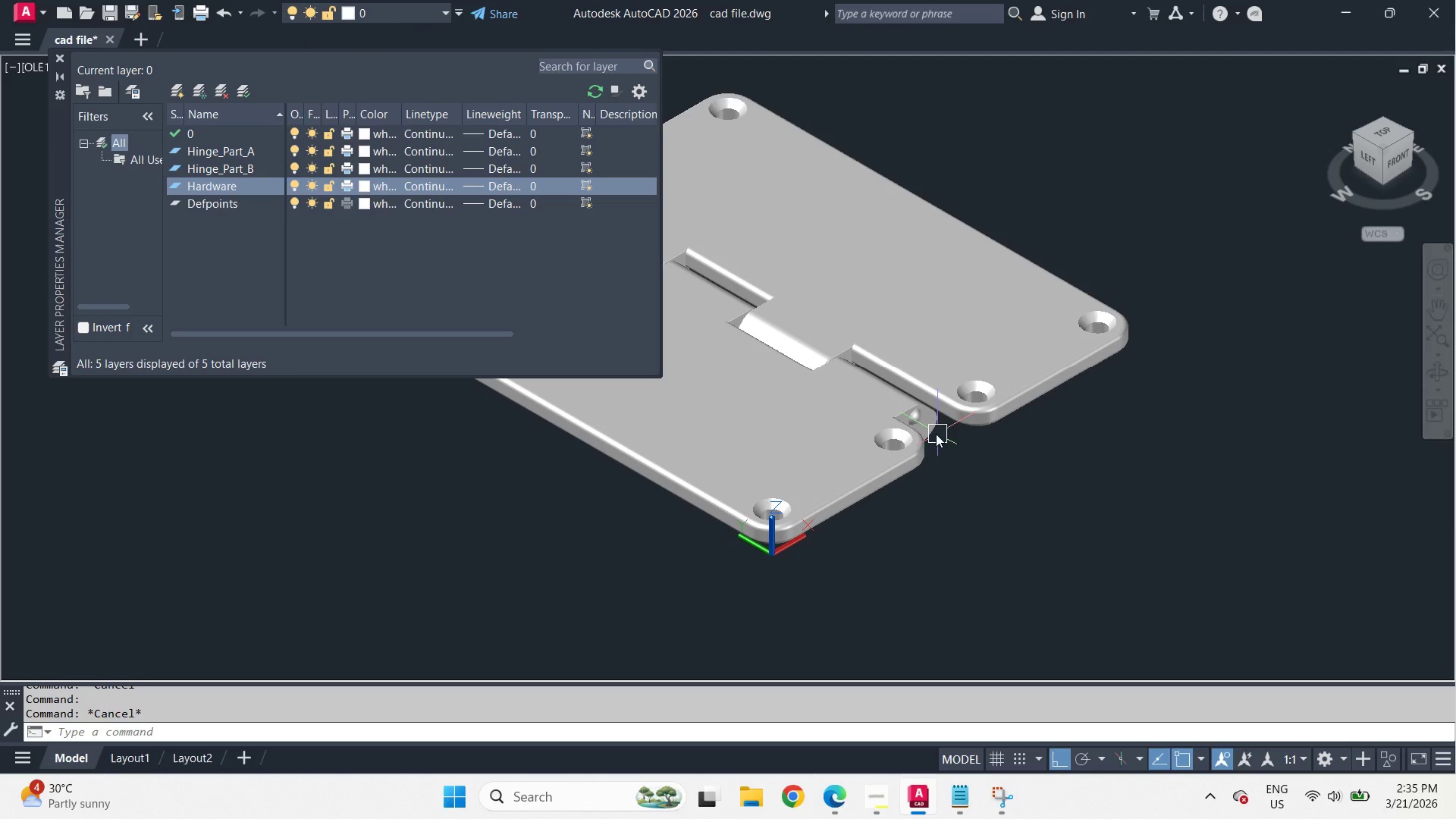 
left_click([913, 424])
 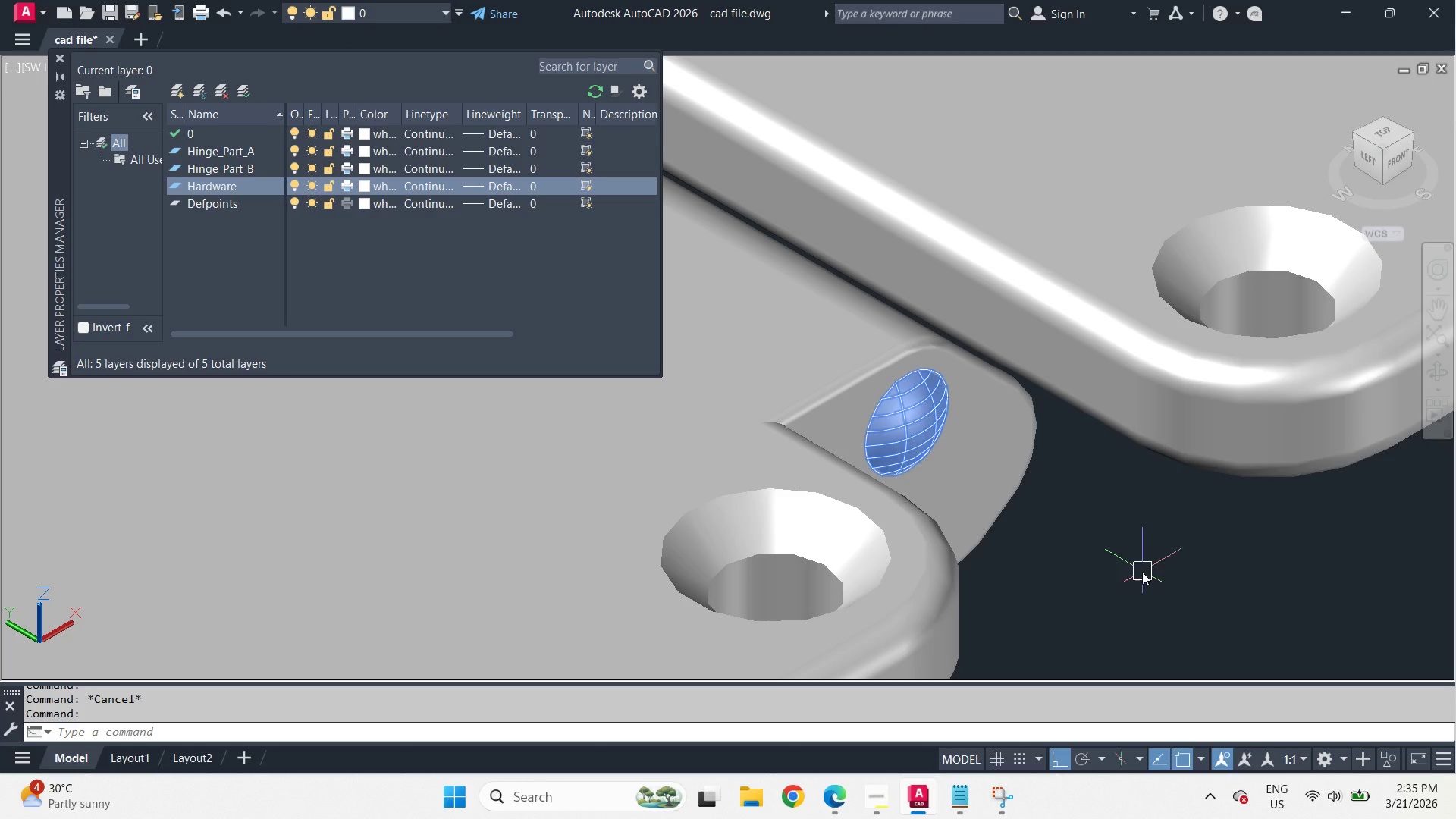 
scroll: coordinate [917, 417], scroll_direction: up, amount: 5.0
 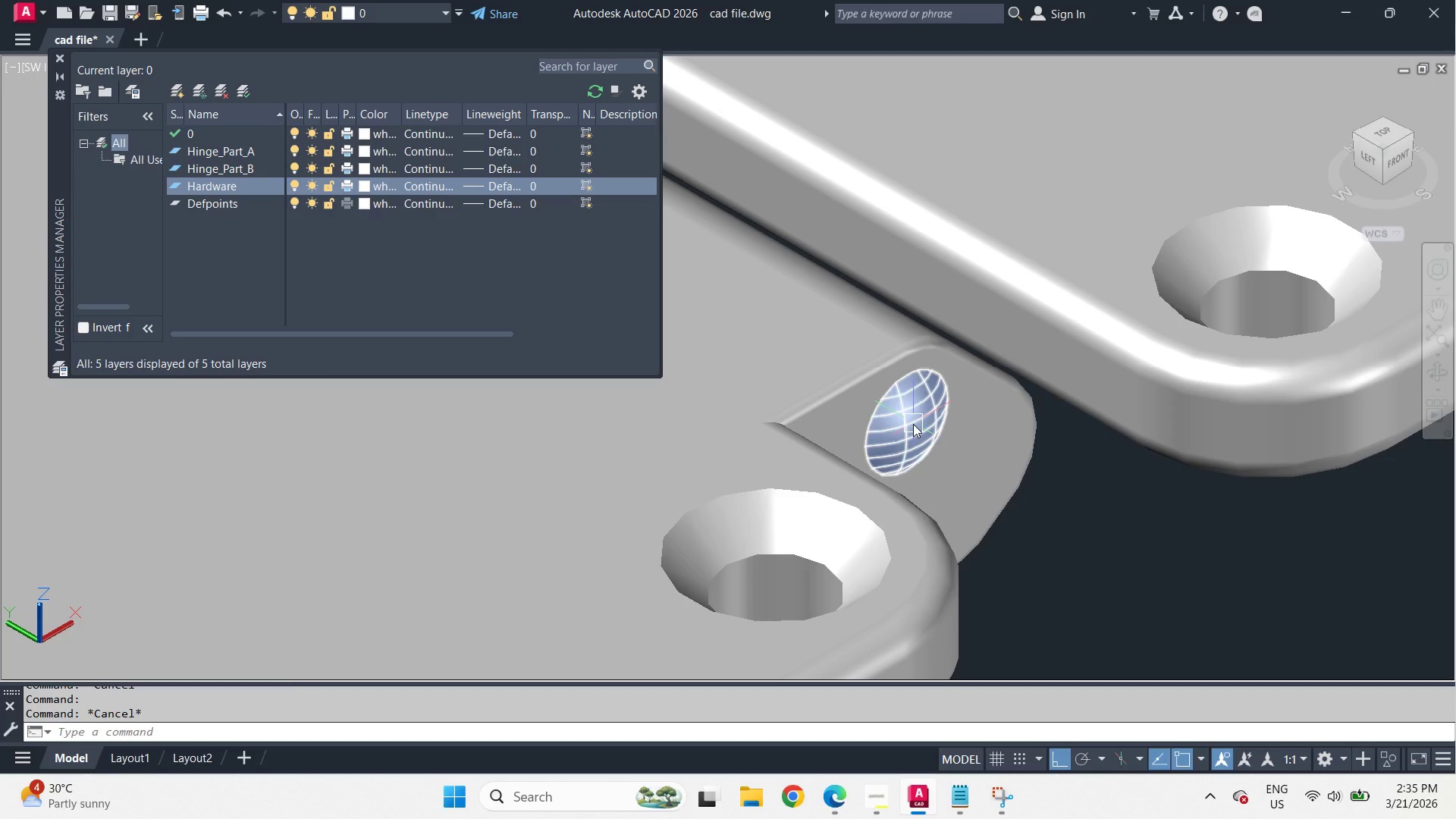 
scroll: coordinate [1219, 561], scroll_direction: down, amount: 3.0
 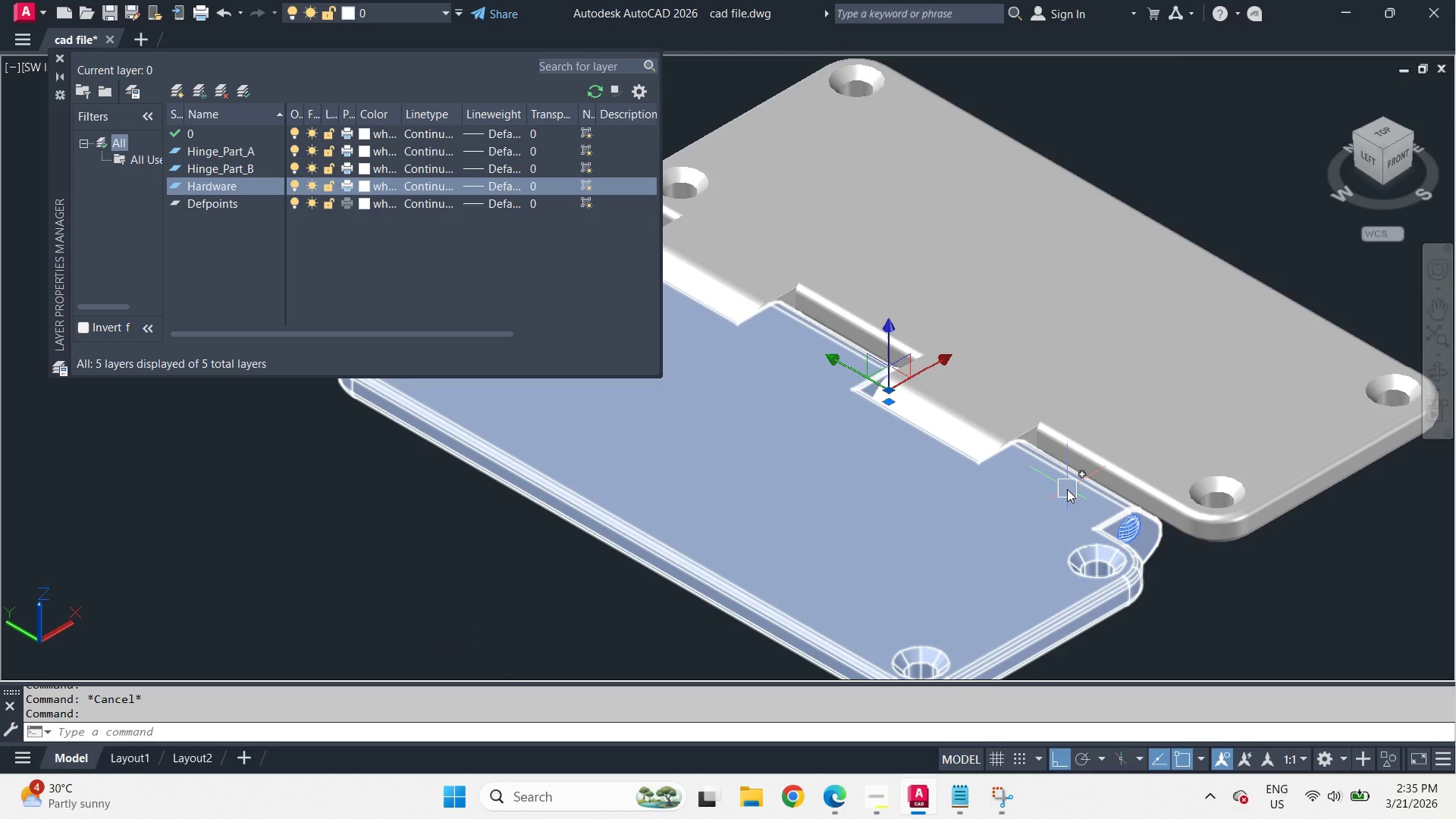 
hold_key(key=CapsLock, duration=0.36)
 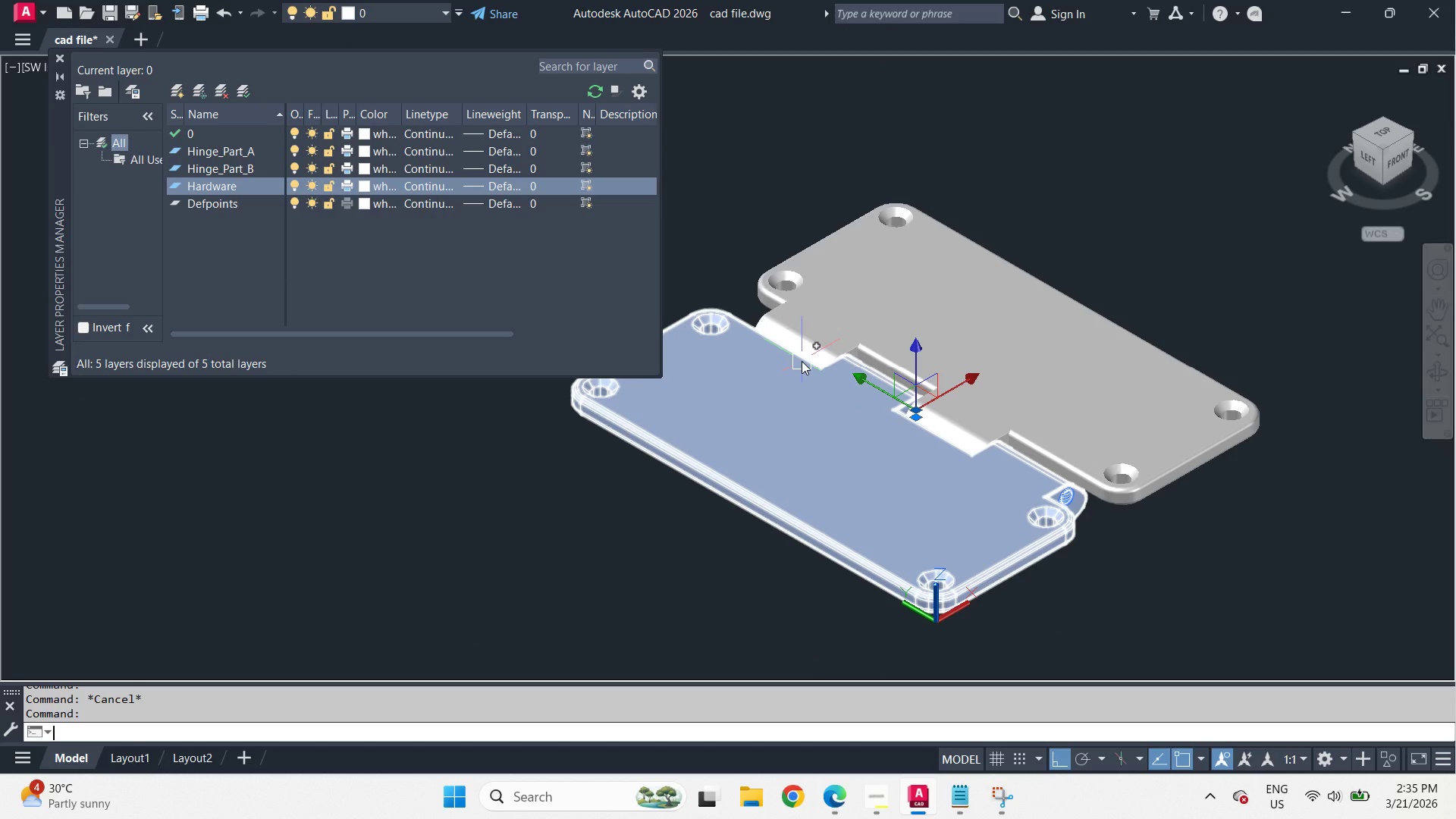 
scroll: coordinate [955, 441], scroll_direction: down, amount: 1.0
 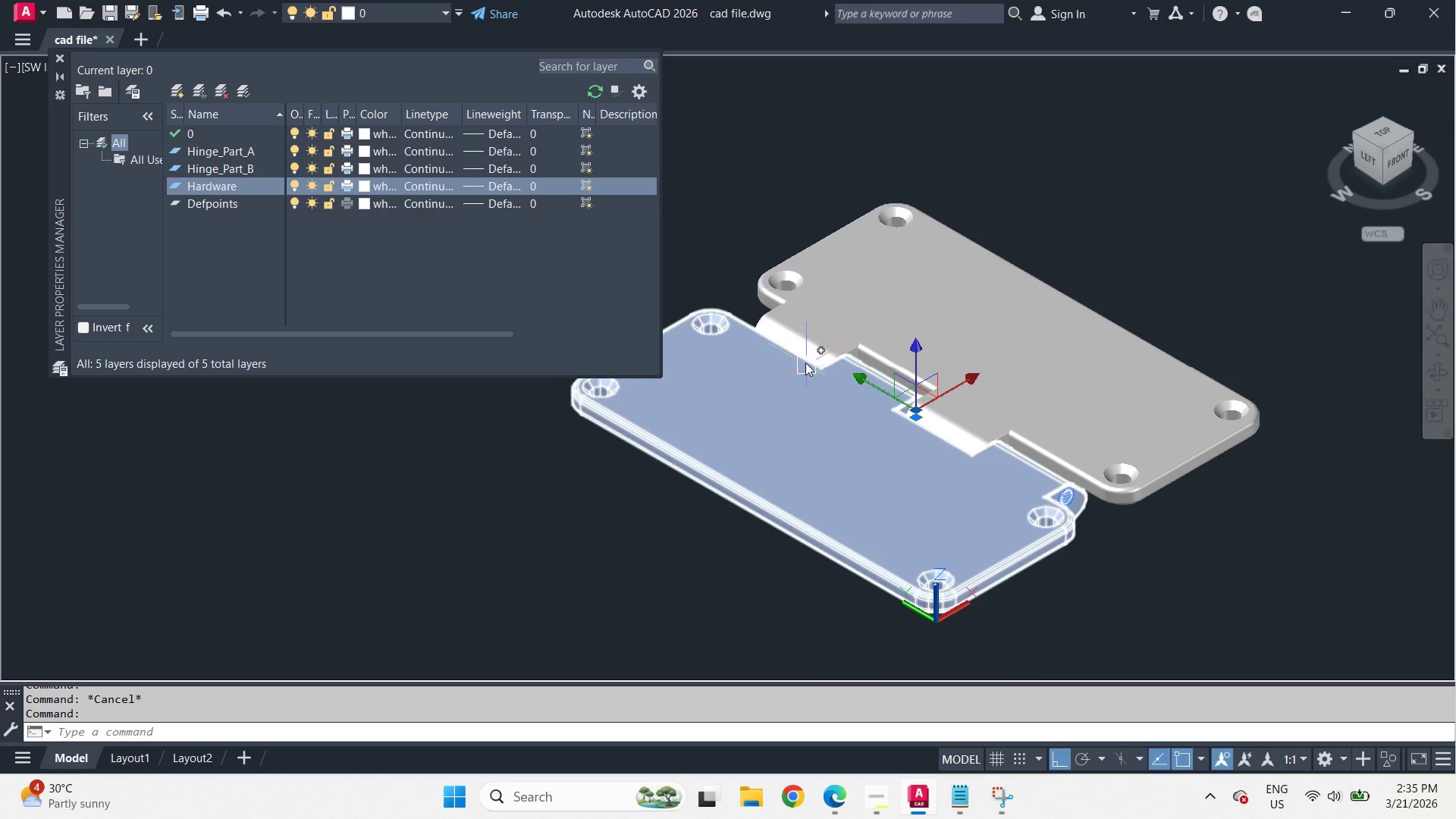 
key(CapsLock)
 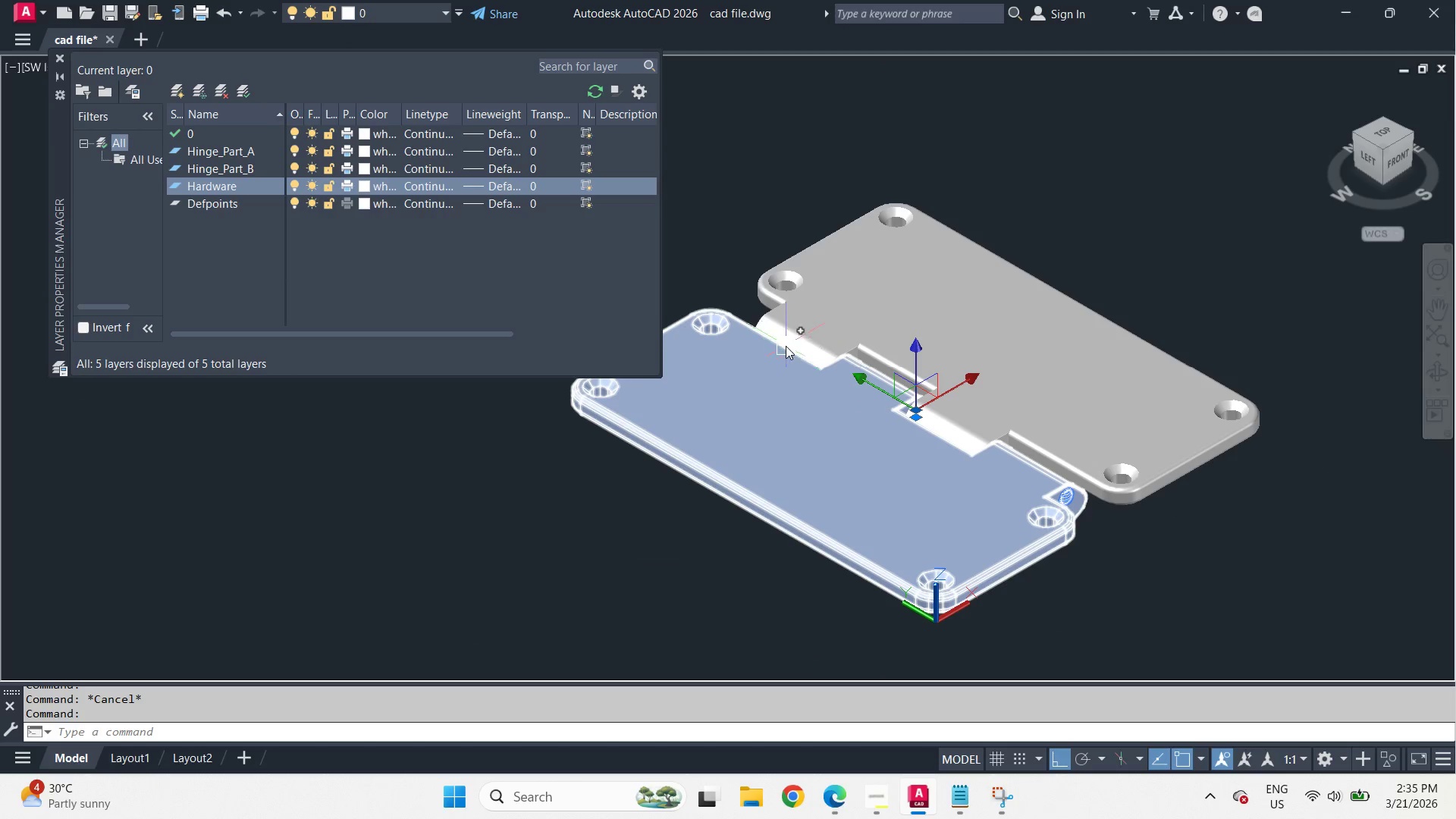 
hold_key(key=ShiftLeft, duration=0.89)
 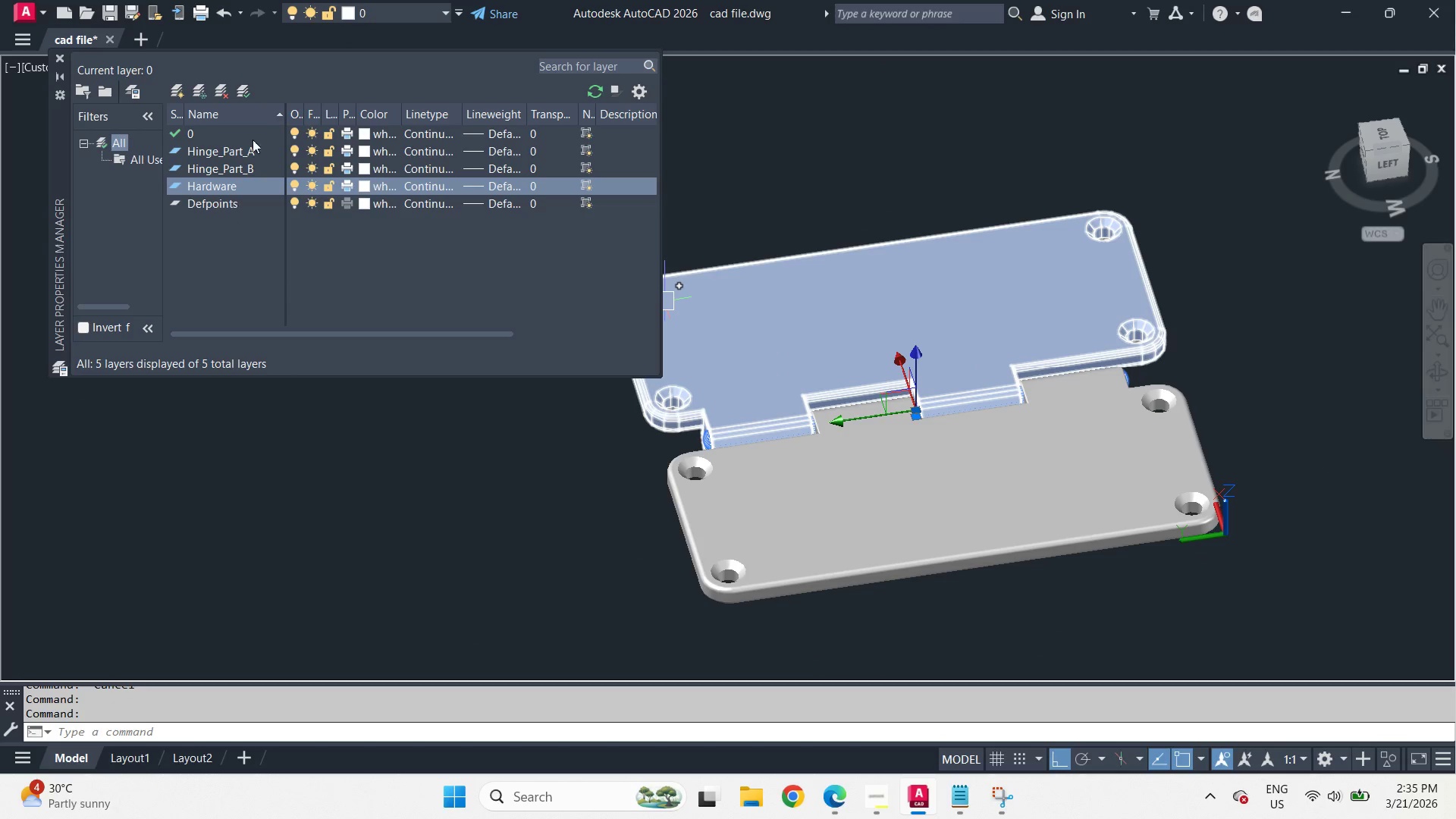 
left_click([368, 10])
 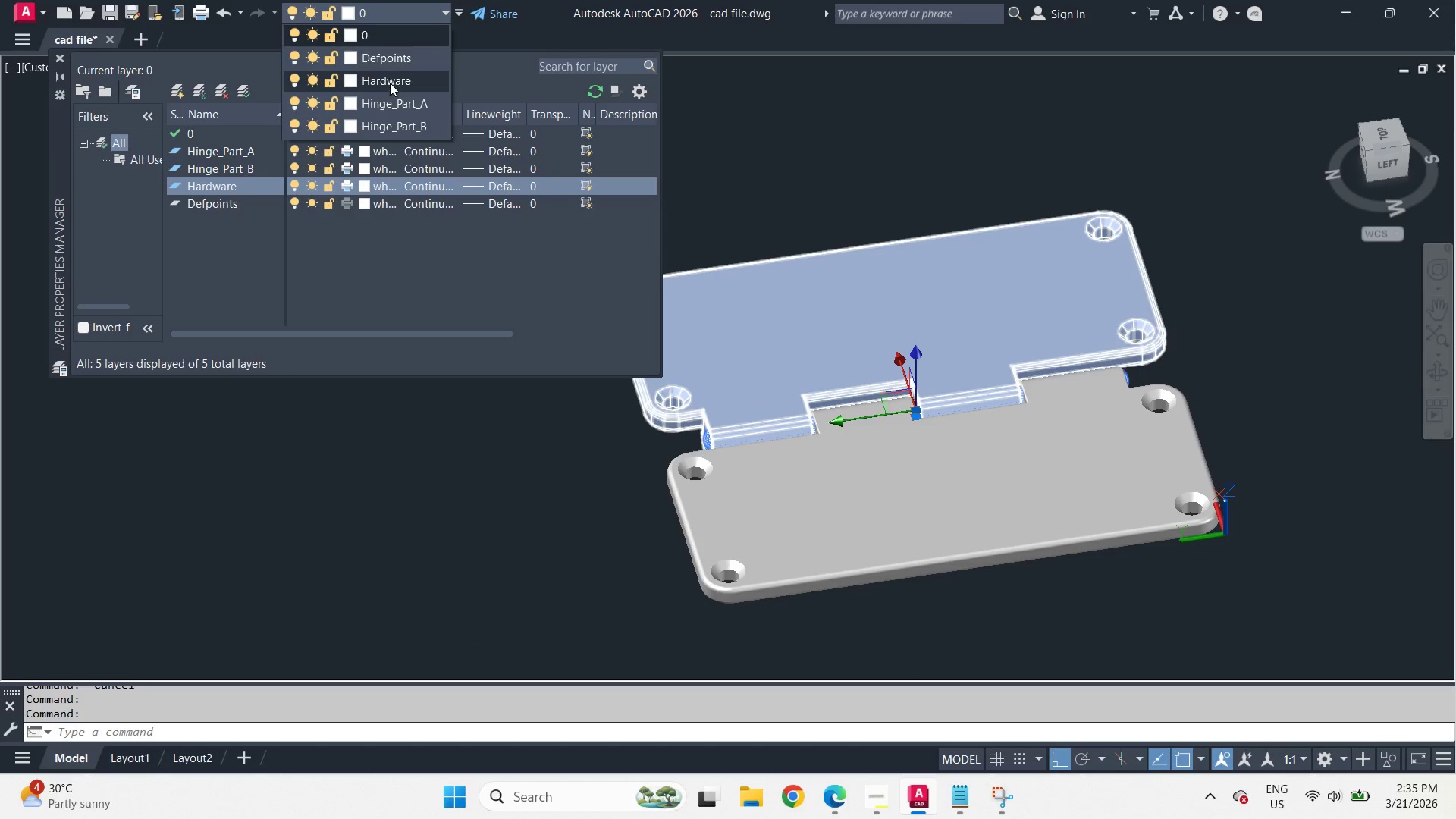 
left_click([390, 83])
 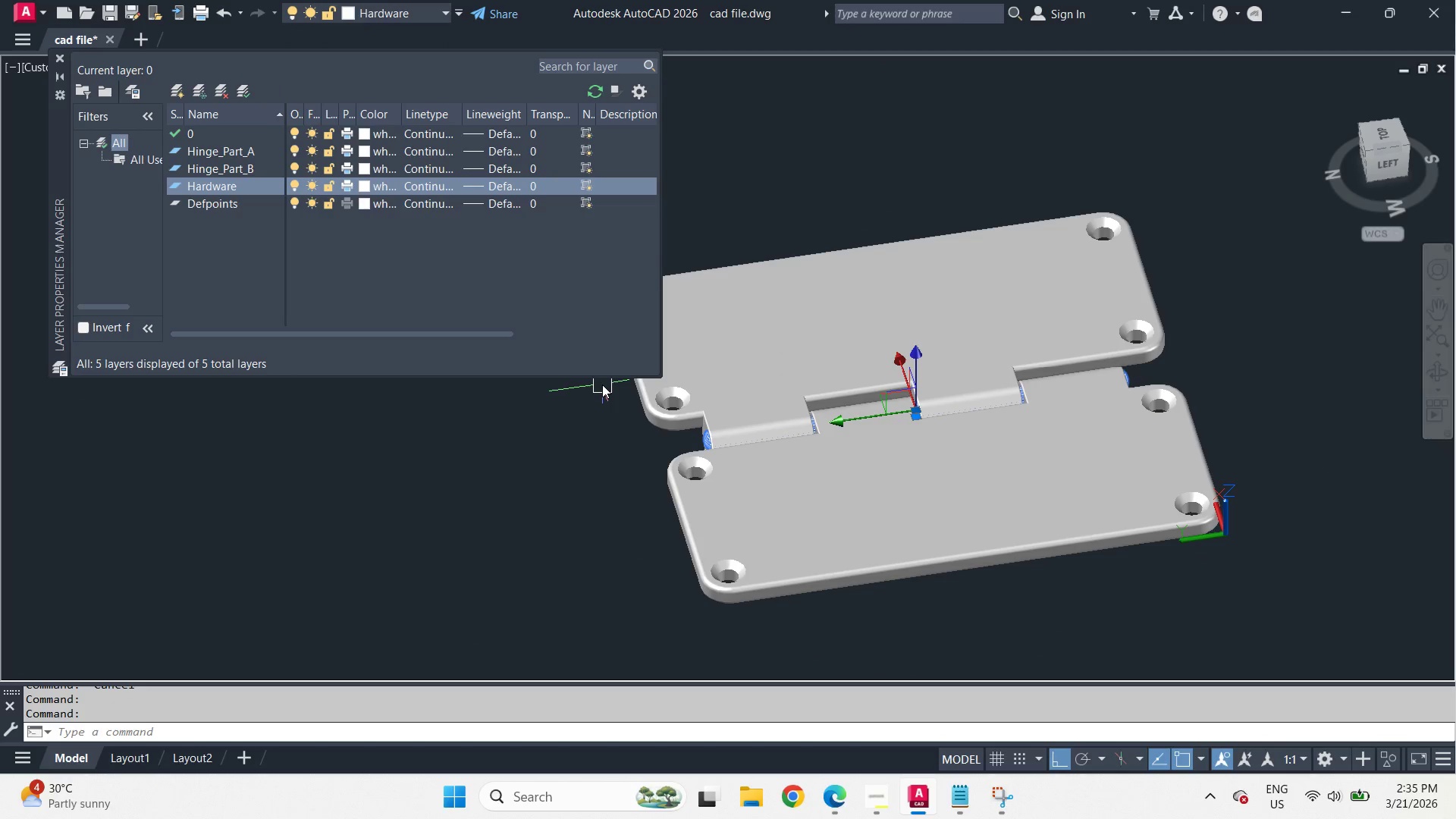 
key(Escape)
 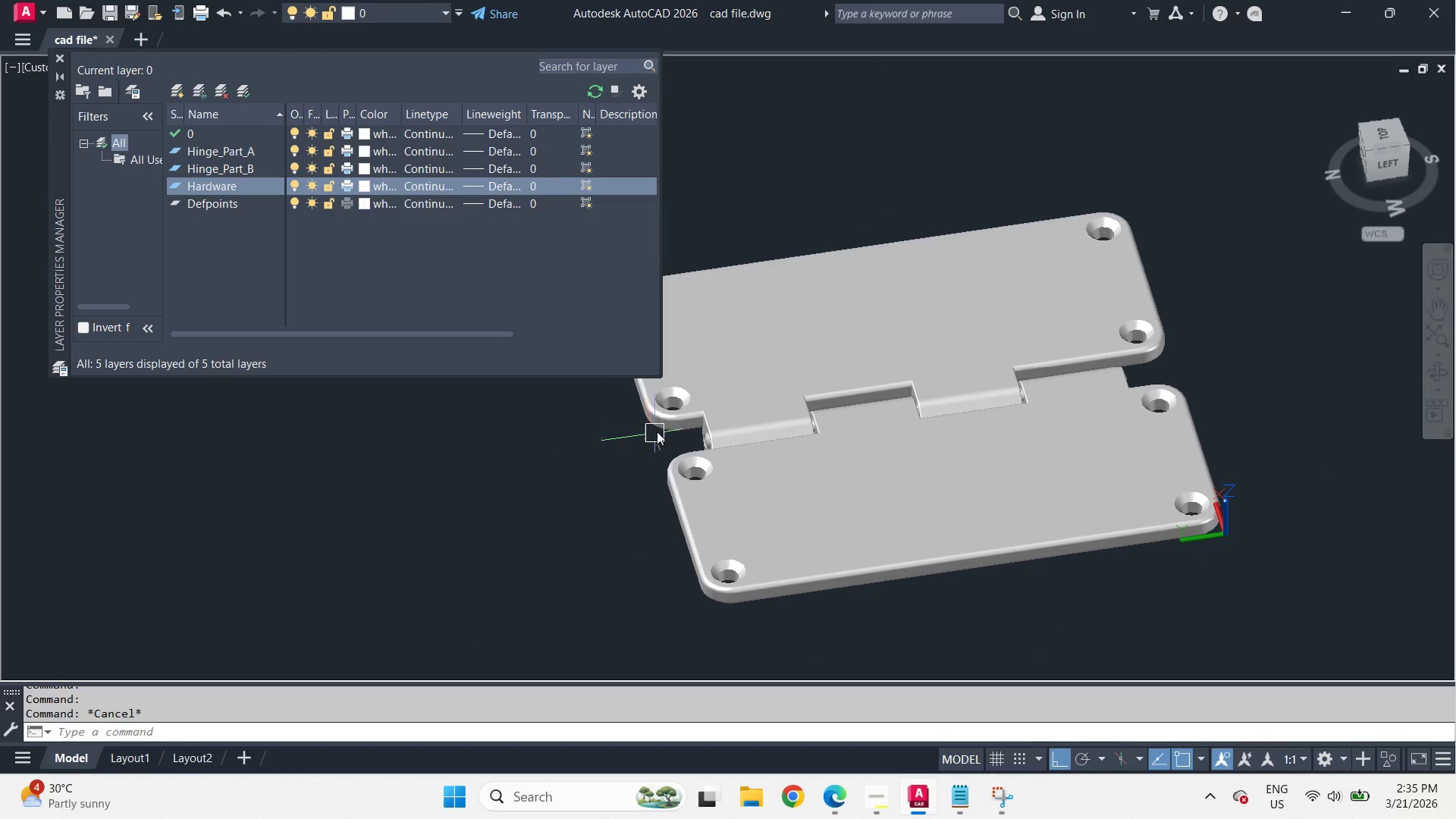 
hold_key(key=CapsLock, duration=0.89)
 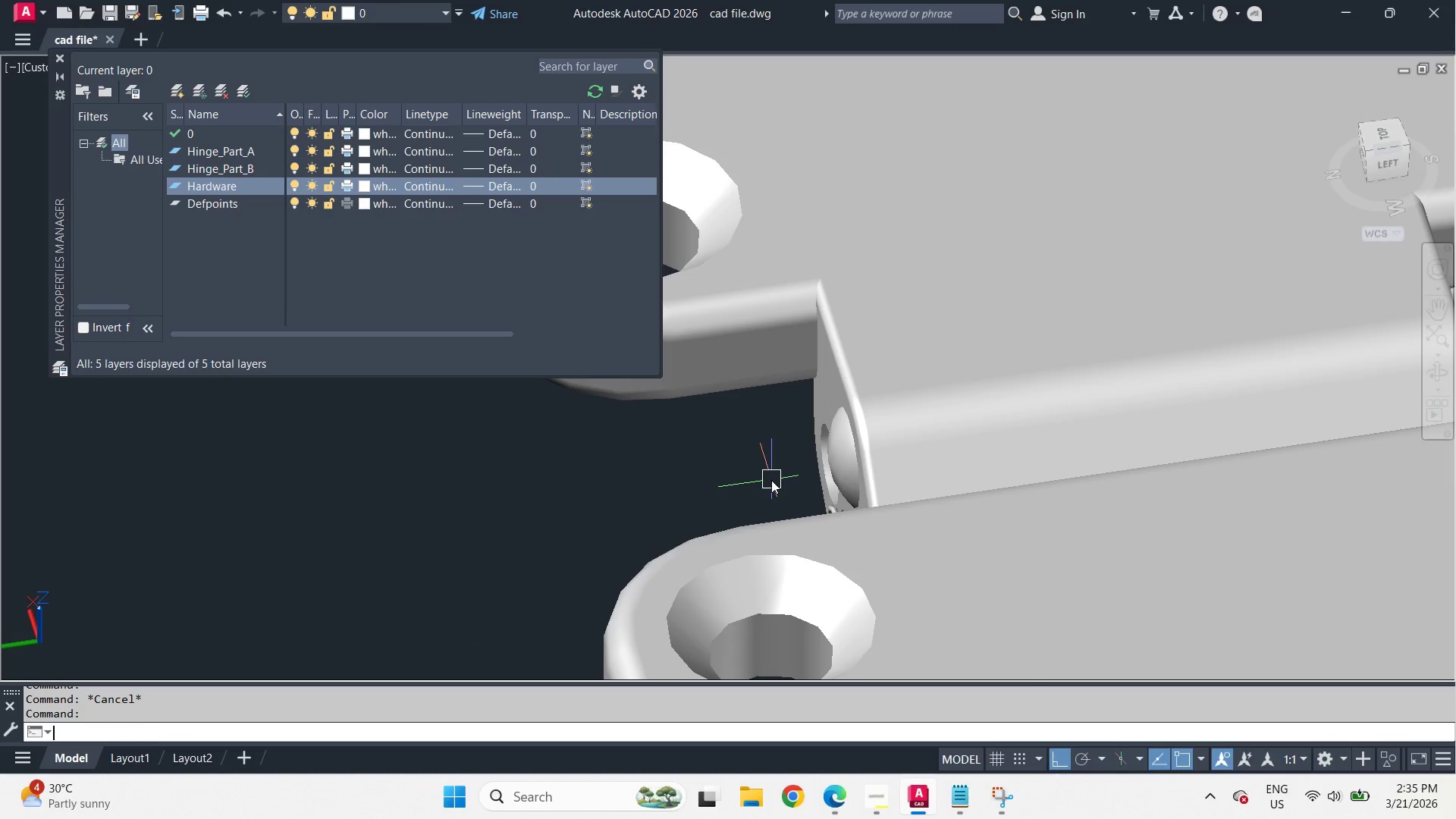 
scroll: coordinate [774, 482], scroll_direction: up, amount: 5.0
 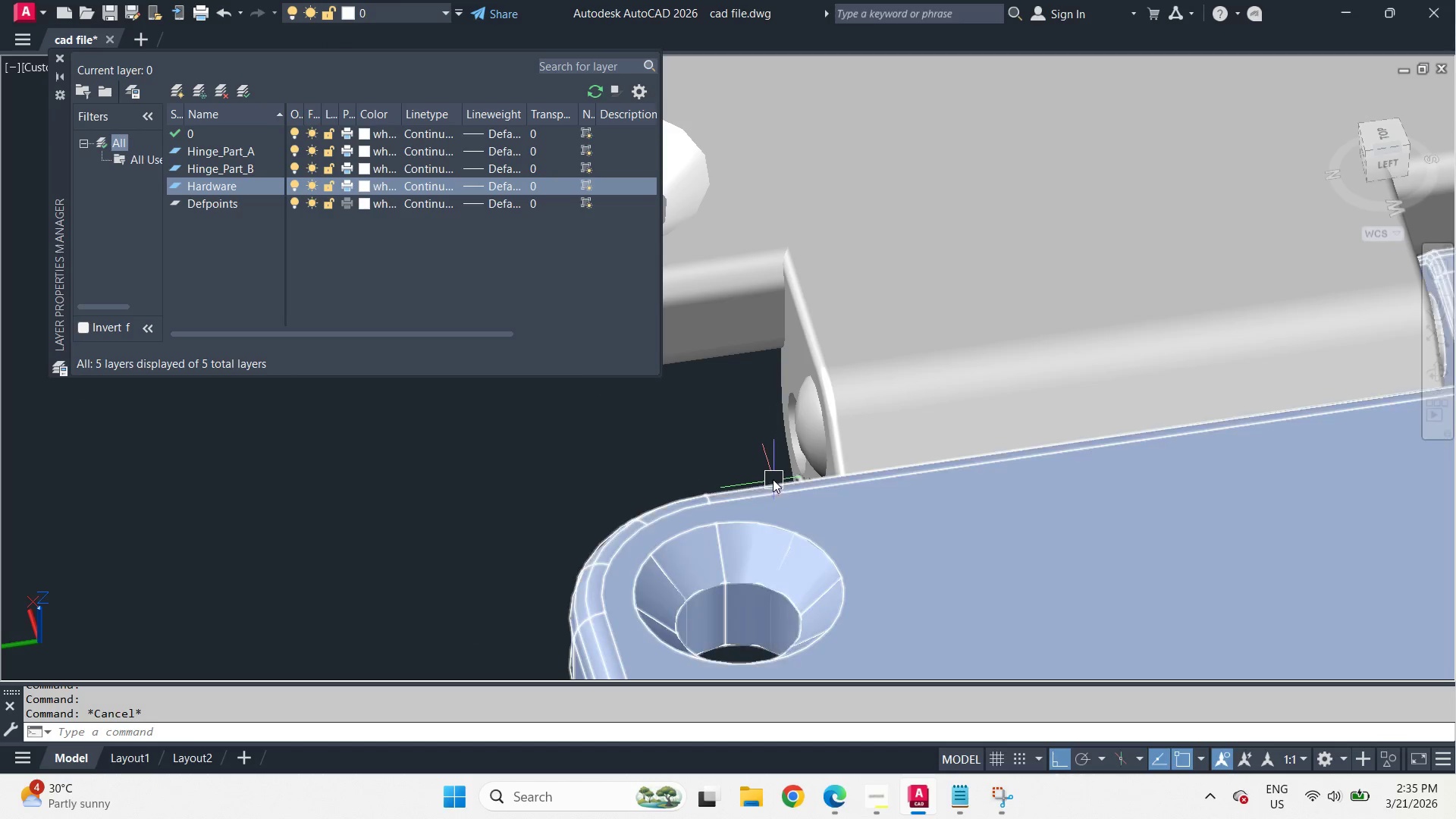 
key(CapsLock)
 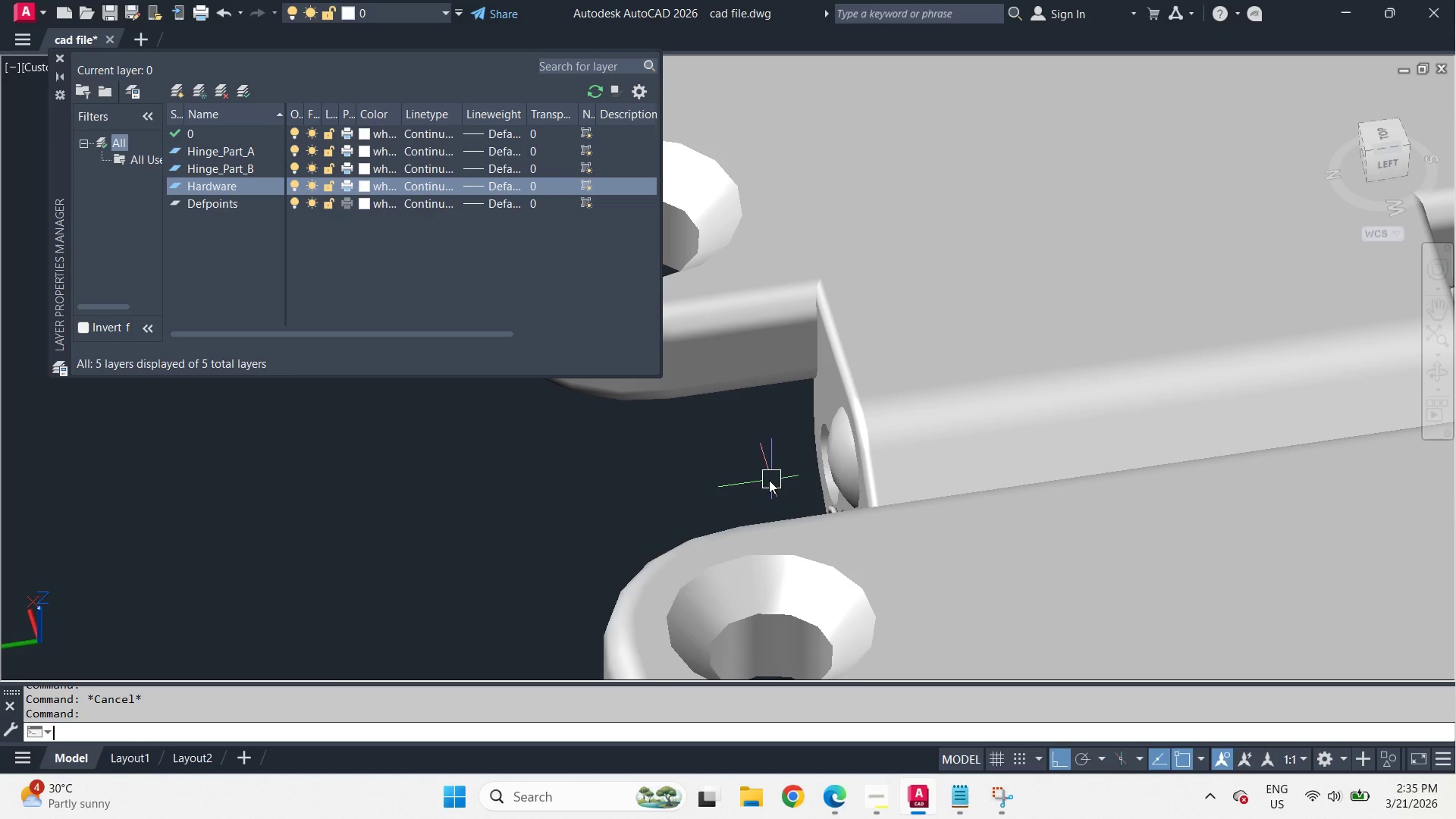 
hold_key(key=ShiftLeft, duration=1.73)
 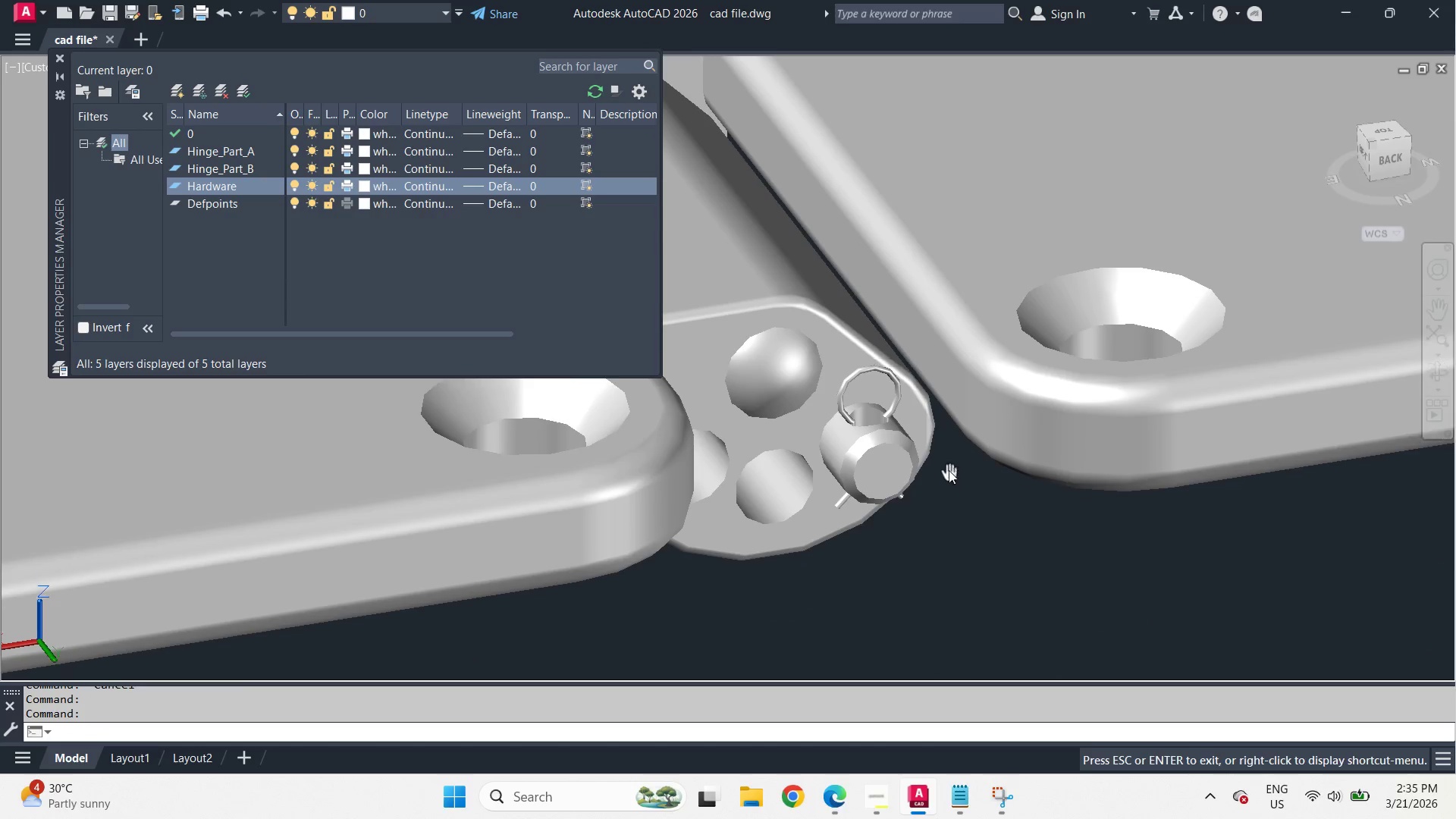 
scroll: coordinate [860, 413], scroll_direction: up, amount: 3.0
 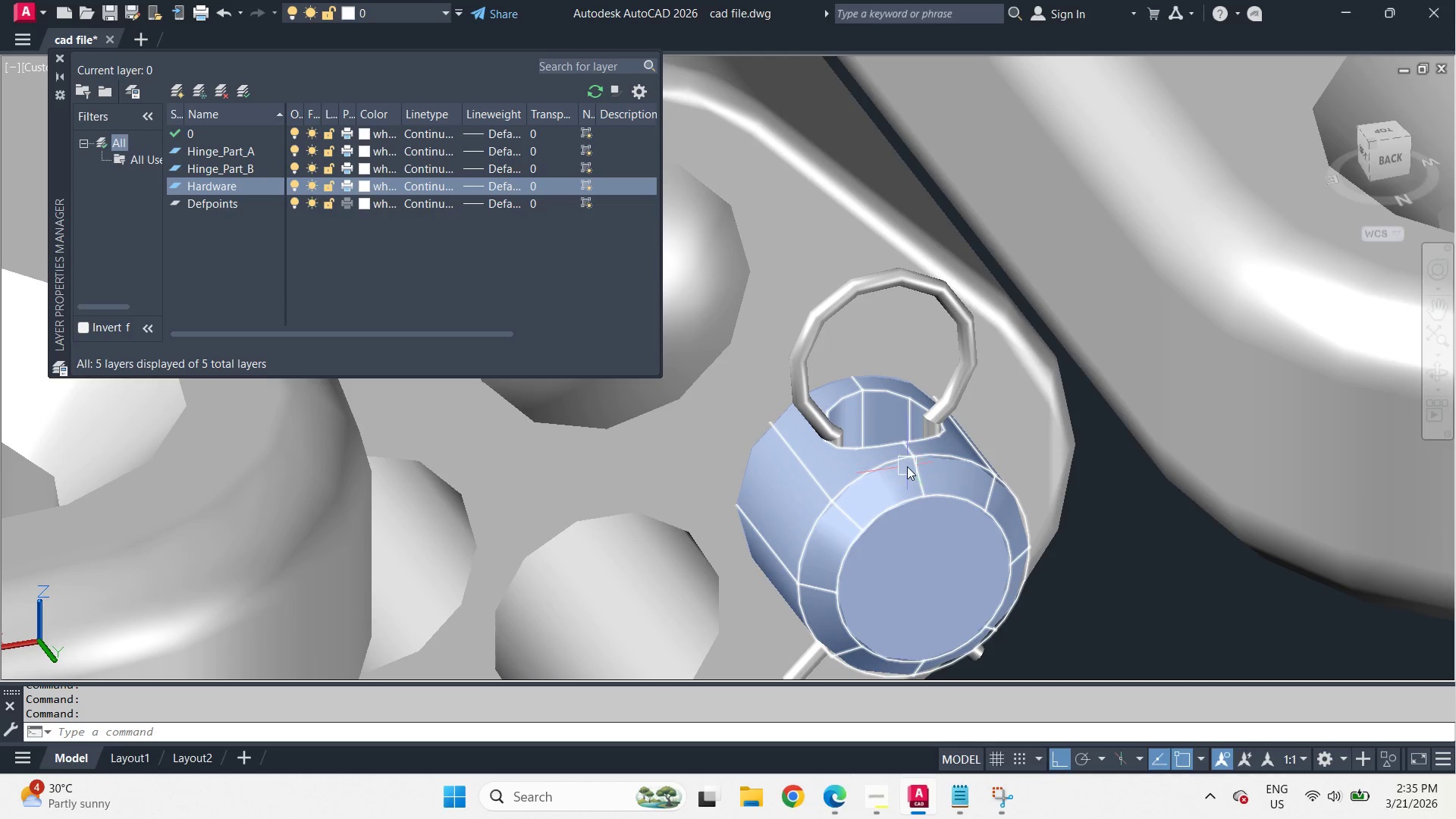 
left_click([907, 466])
 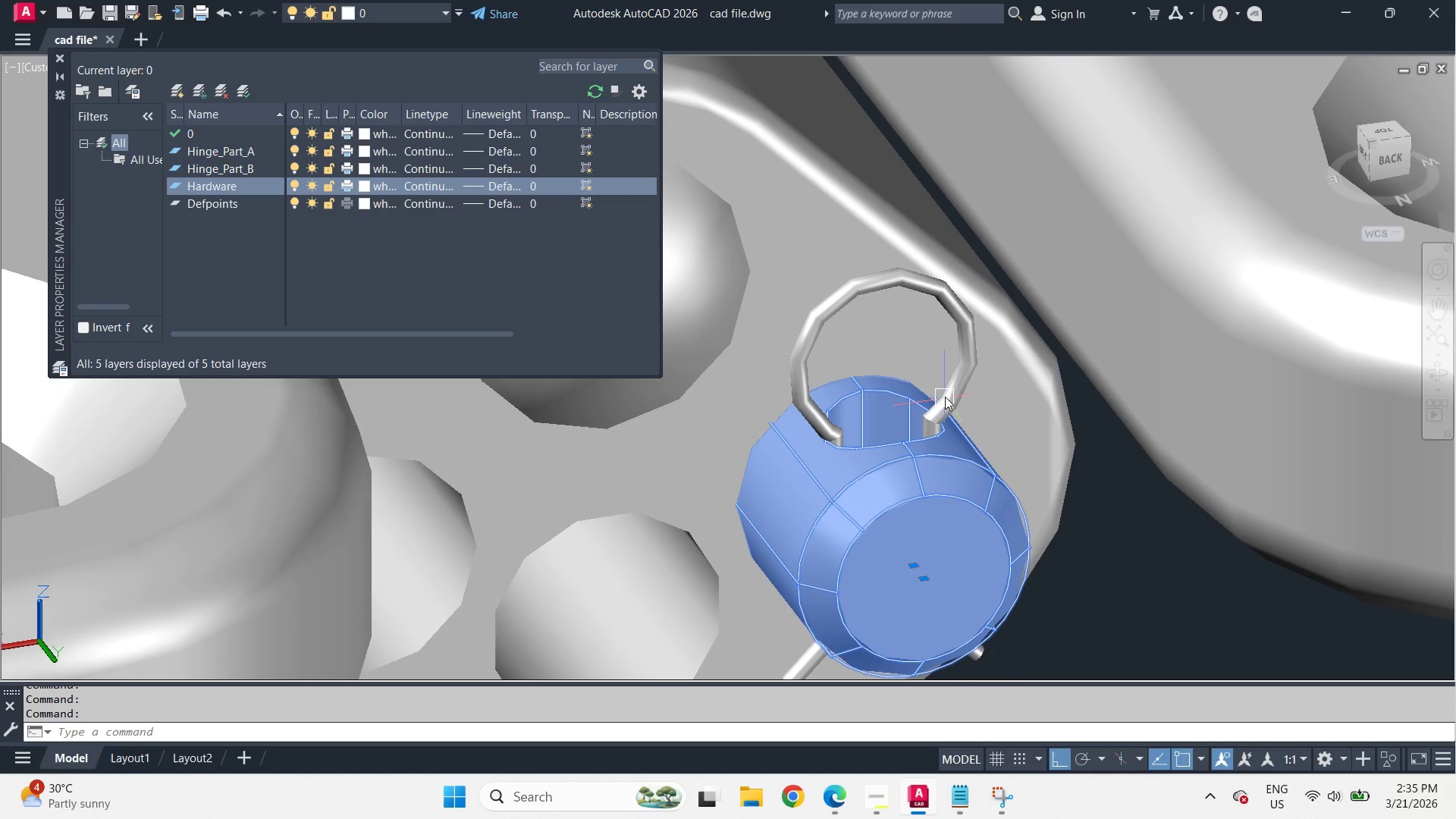 
hold_key(key=ControlLeft, duration=1.14)
left_click([956, 381])
 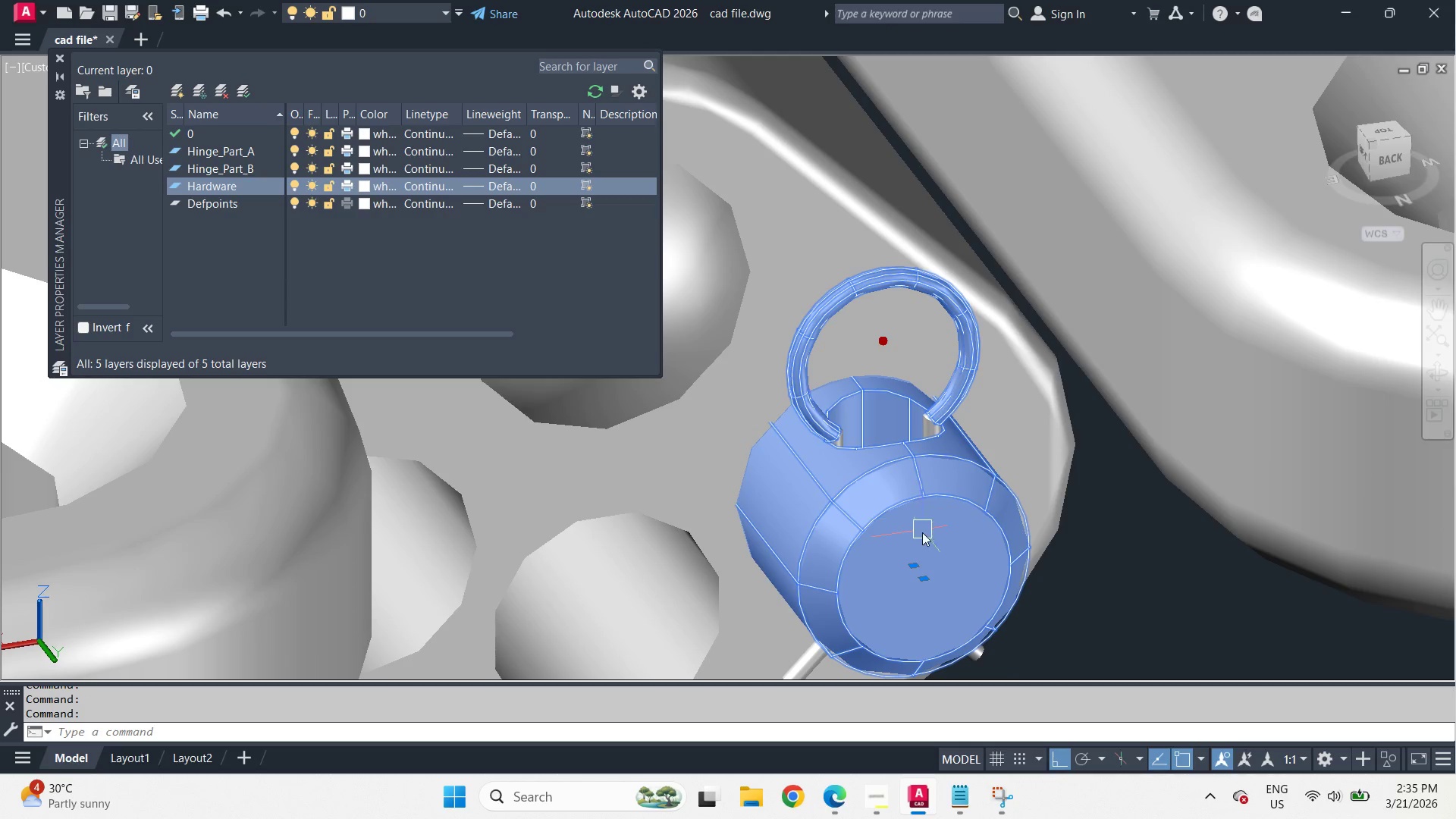 
scroll: coordinate [923, 533], scroll_direction: down, amount: 4.0
 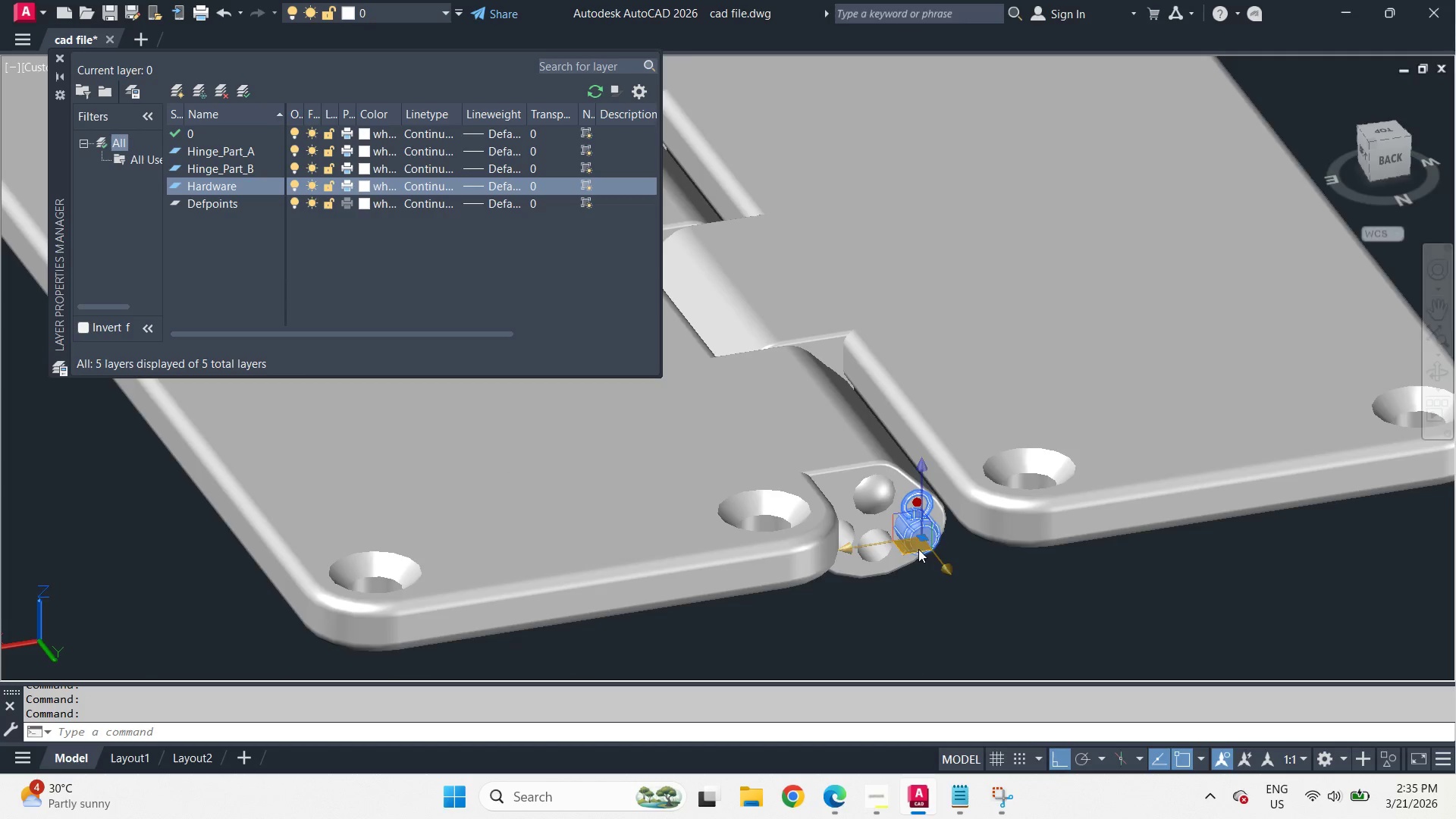 
scroll: coordinate [902, 556], scroll_direction: up, amount: 4.0
 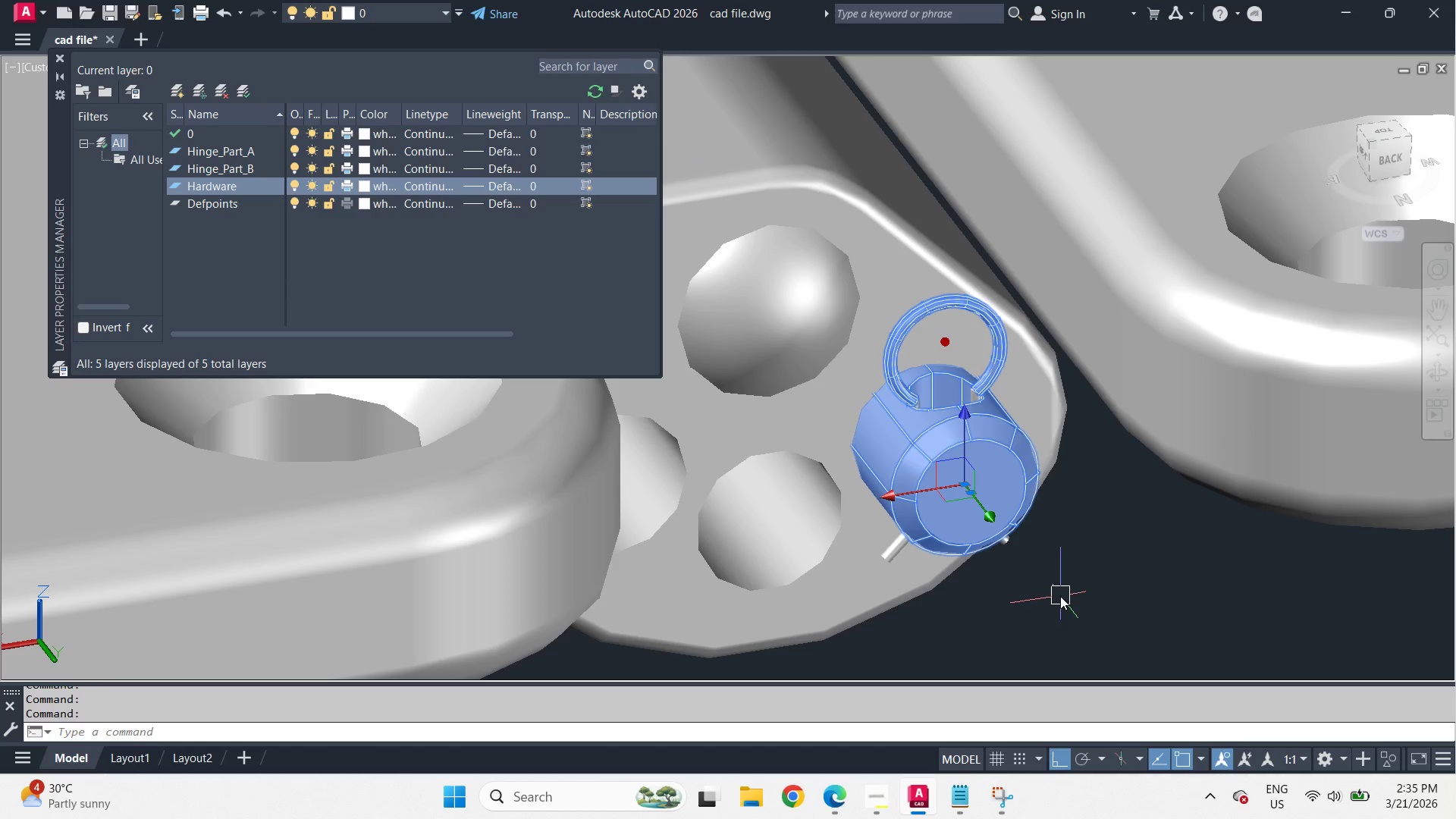 
key(Backquote)
 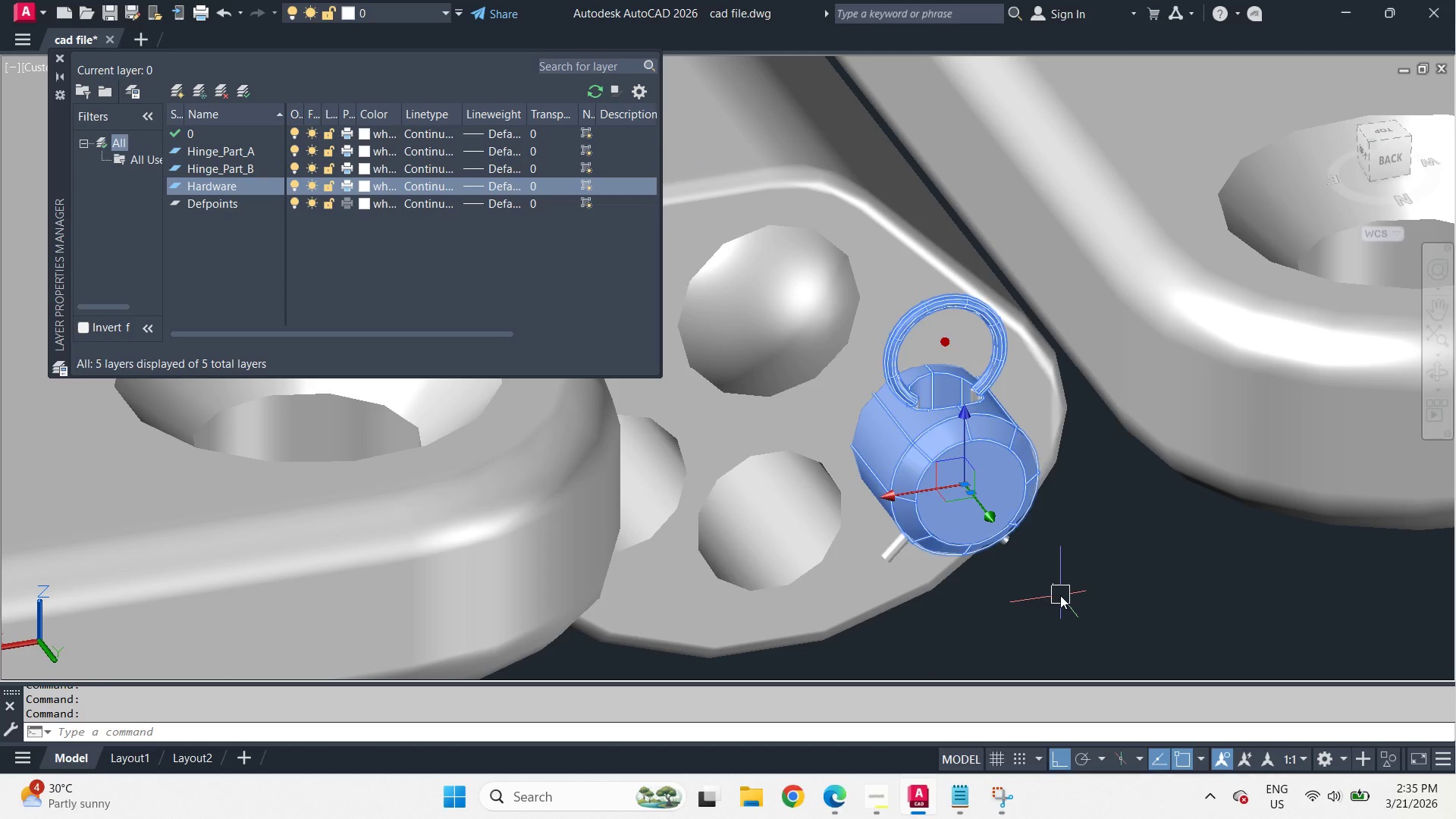 
key(Escape)
 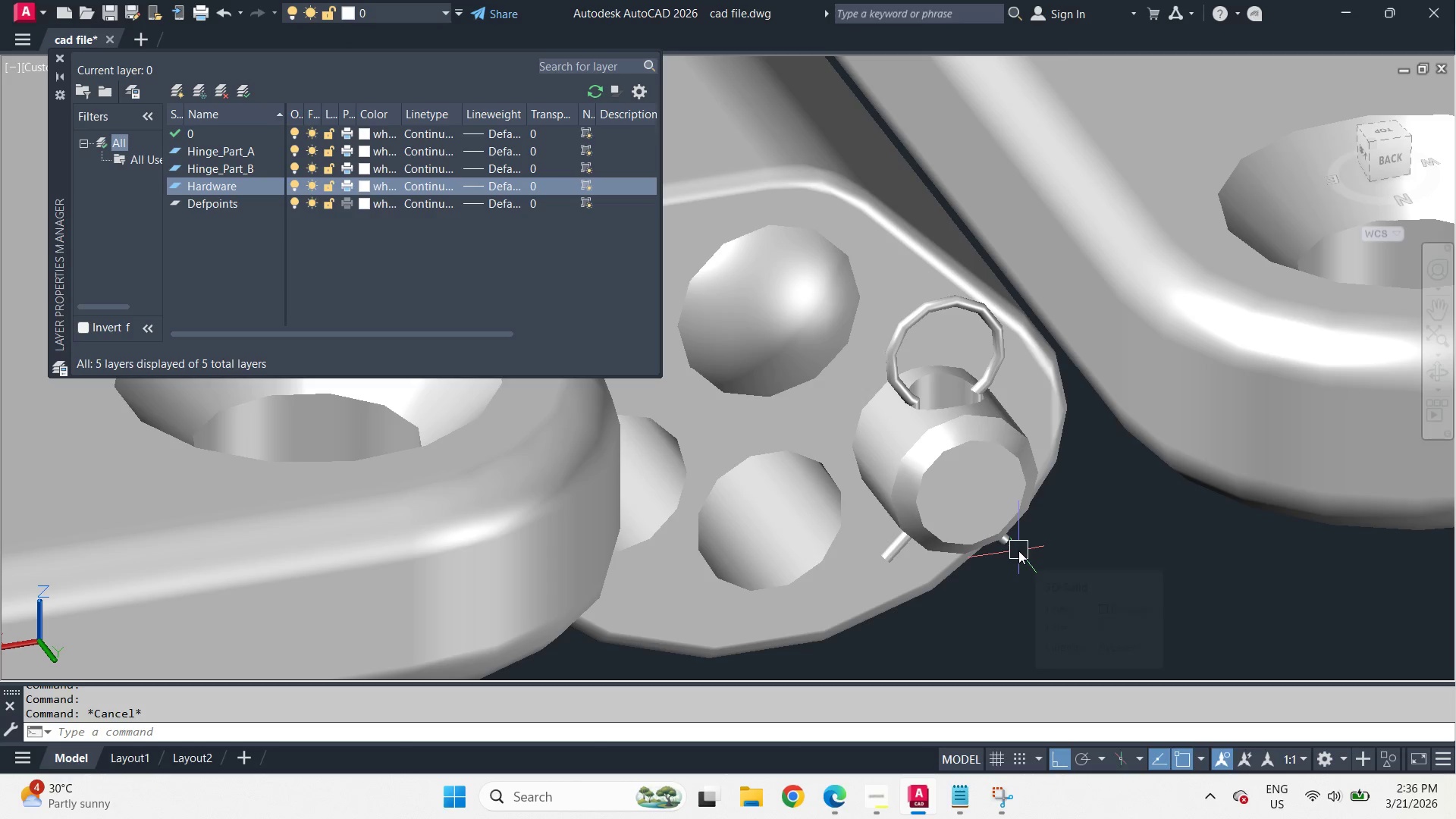 
left_click([1015, 549])
 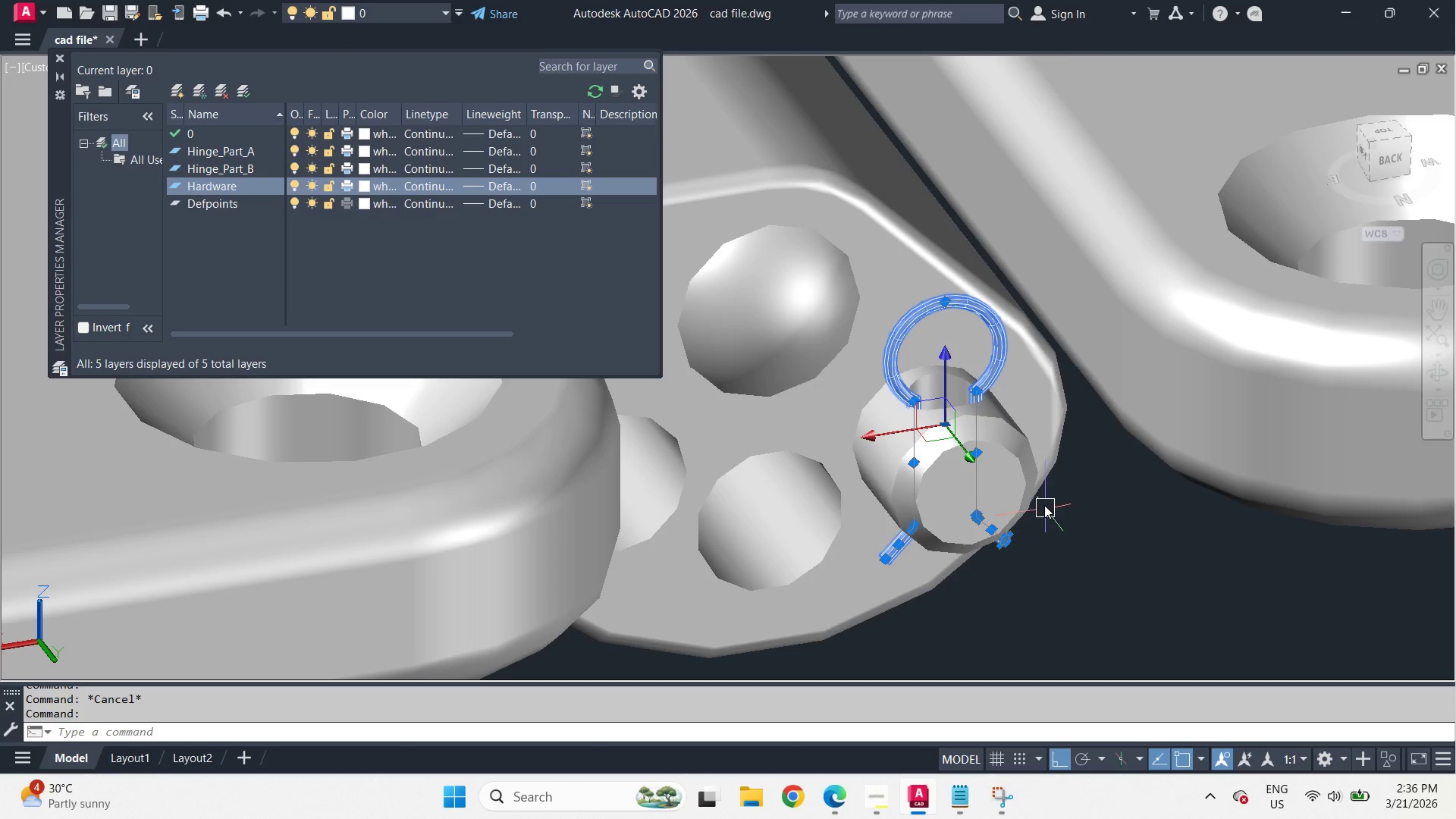 
hold_key(key=ControlLeft, duration=1.83)
left_click([1014, 463])
 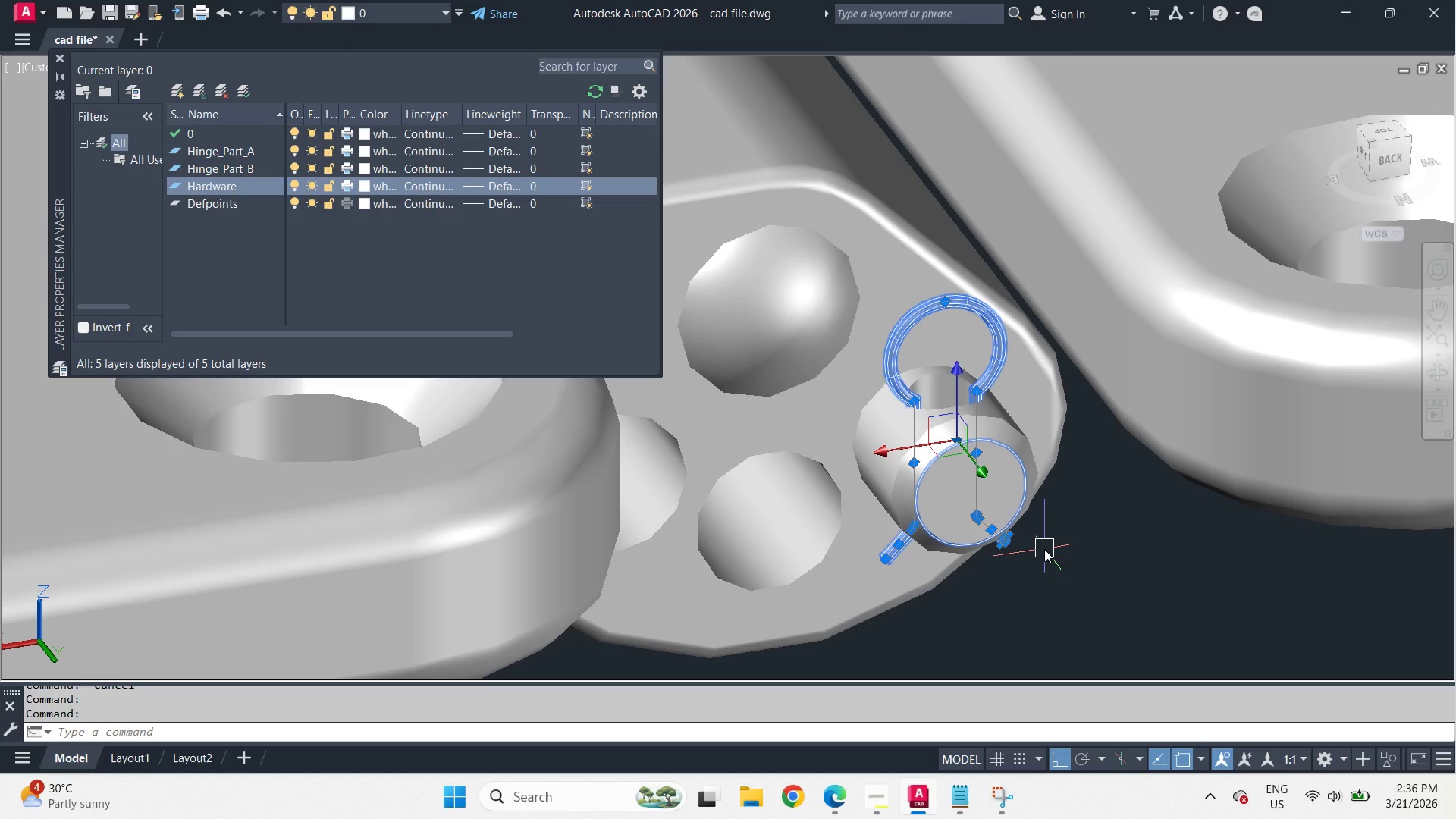 
key(Escape)
 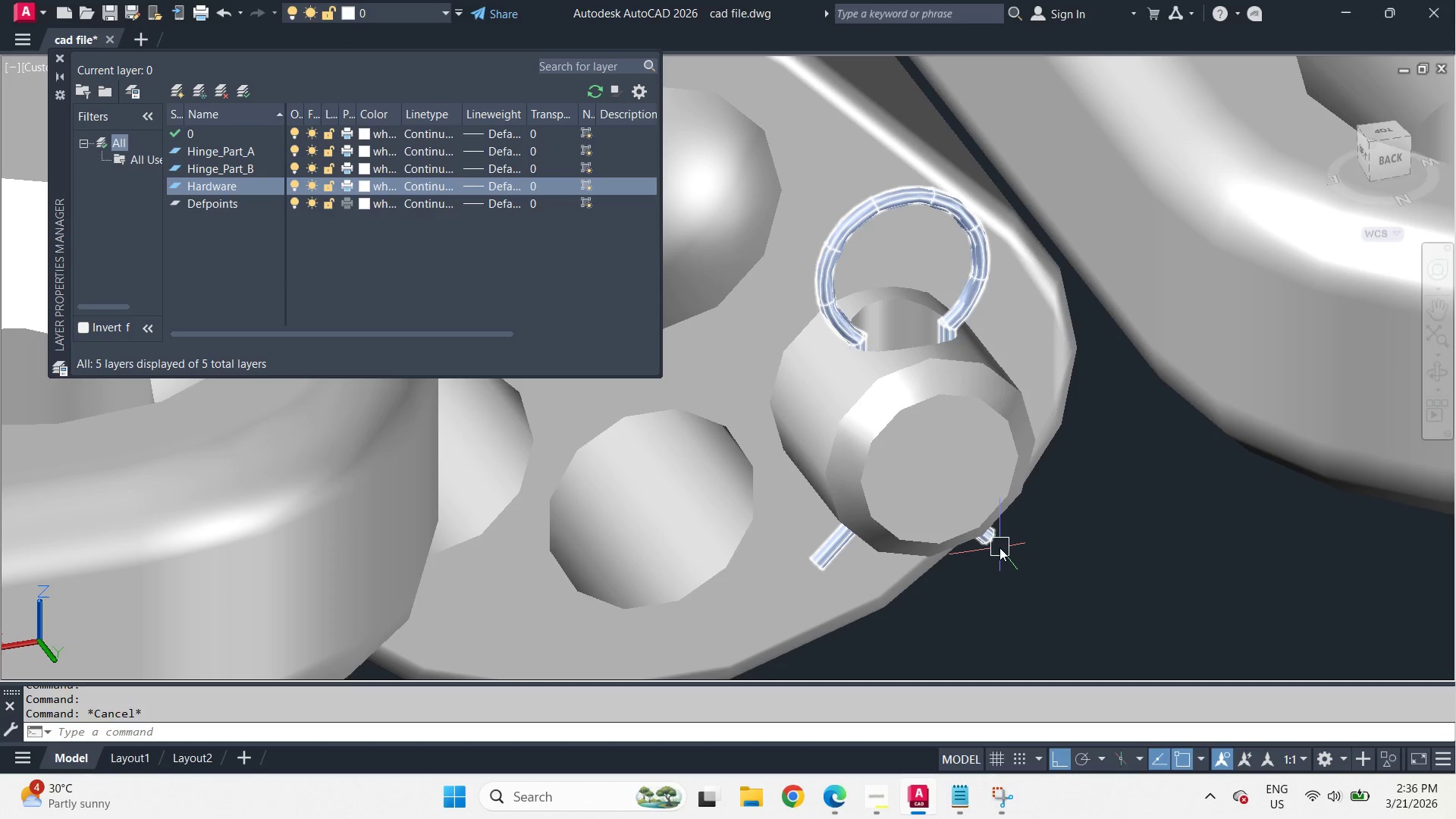 
left_click([999, 547])
 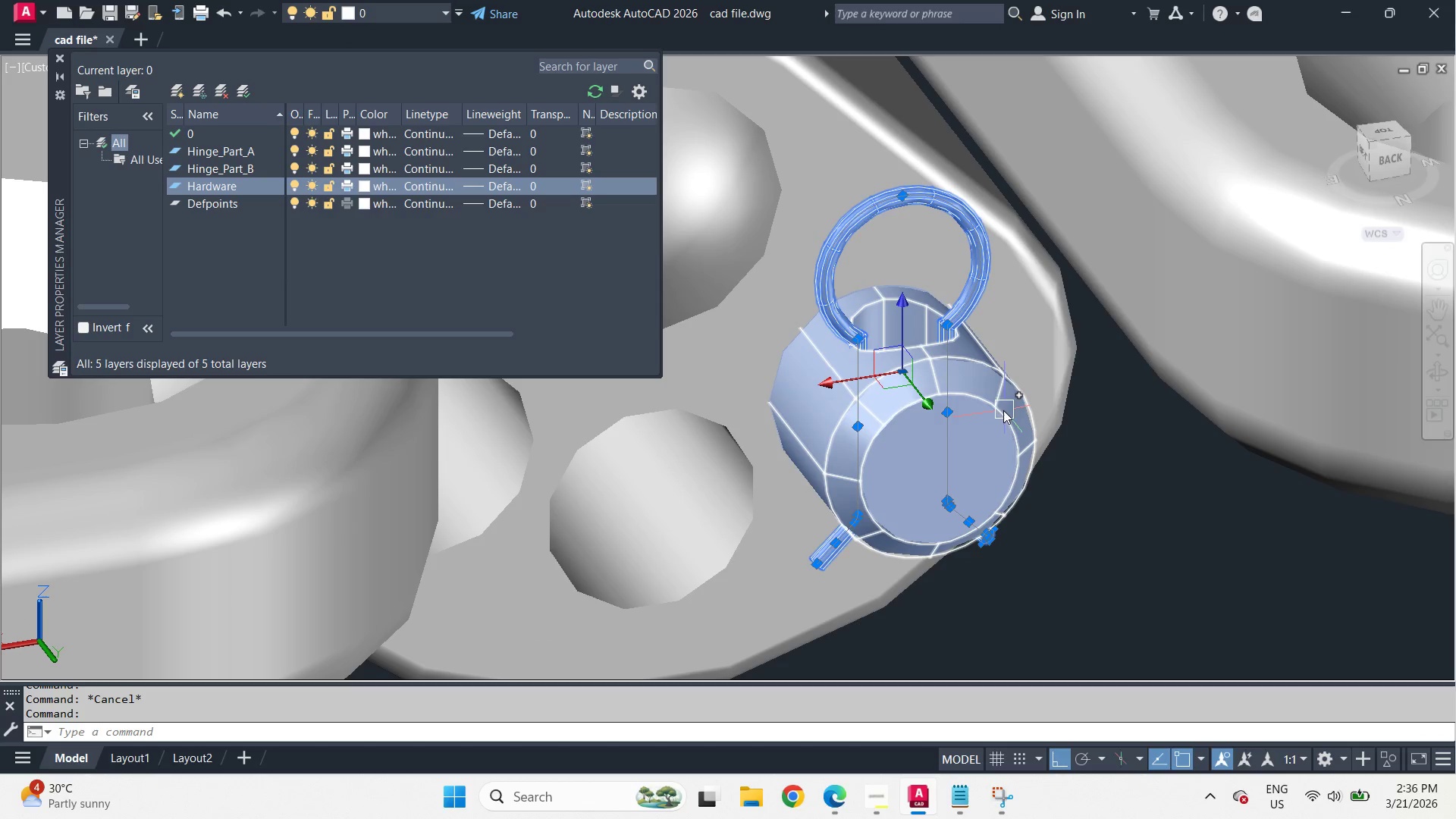 
scroll: coordinate [1044, 549], scroll_direction: up, amount: 1.0
 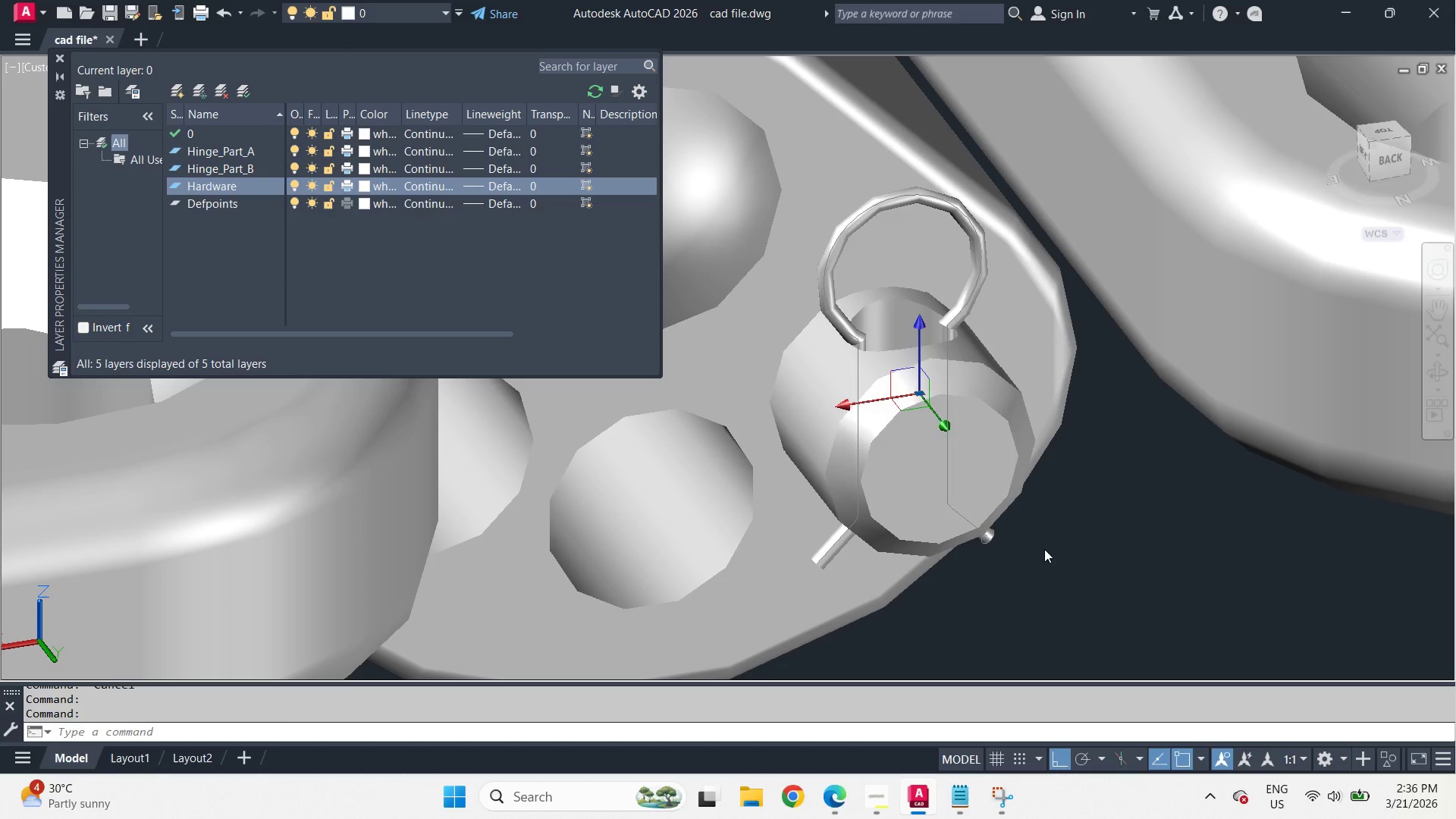 
left_click([998, 415])
 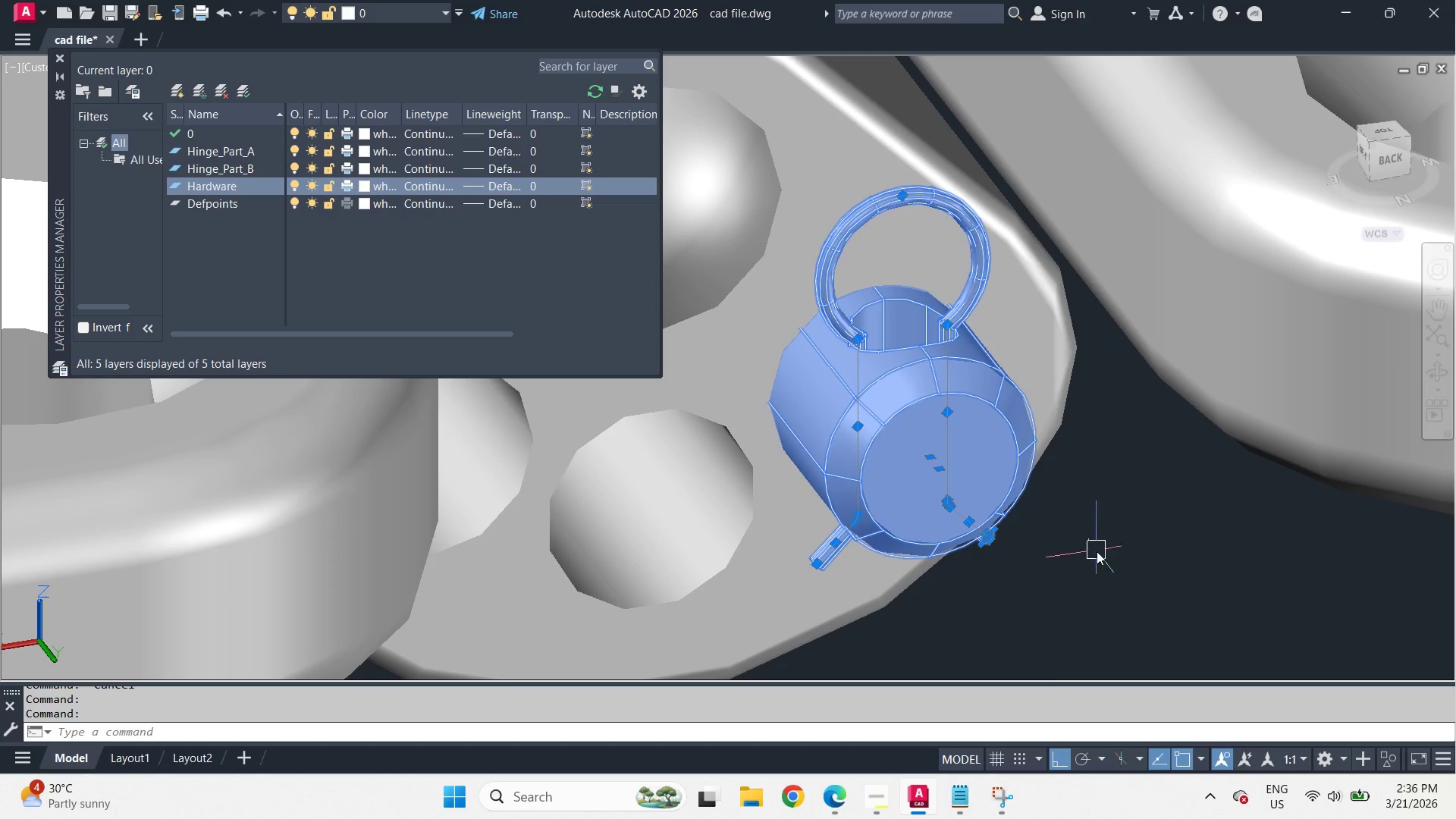 
hold_key(key=ShiftLeft, duration=1.39)
 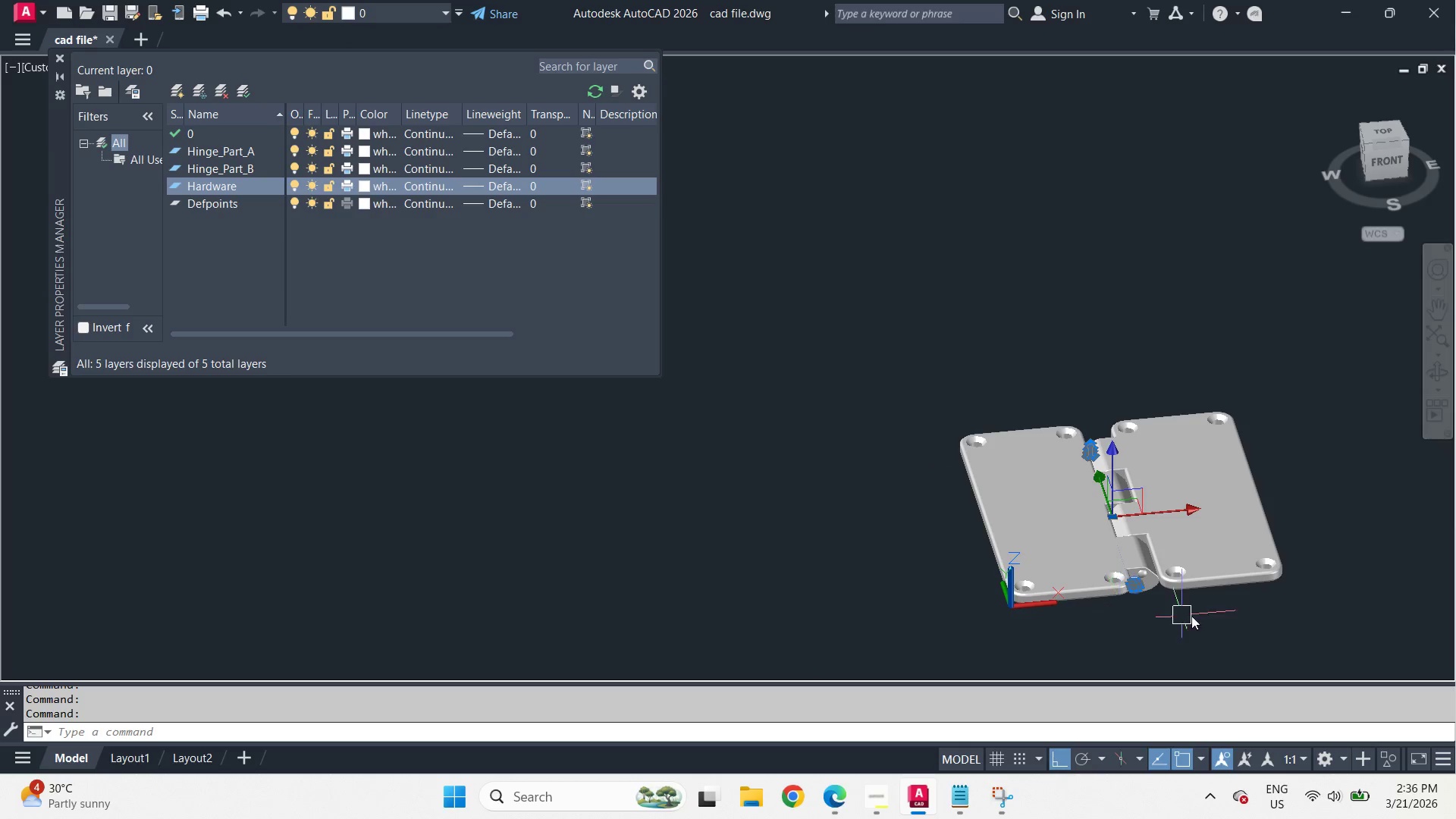 
scroll: coordinate [1172, 582], scroll_direction: down, amount: 7.0
 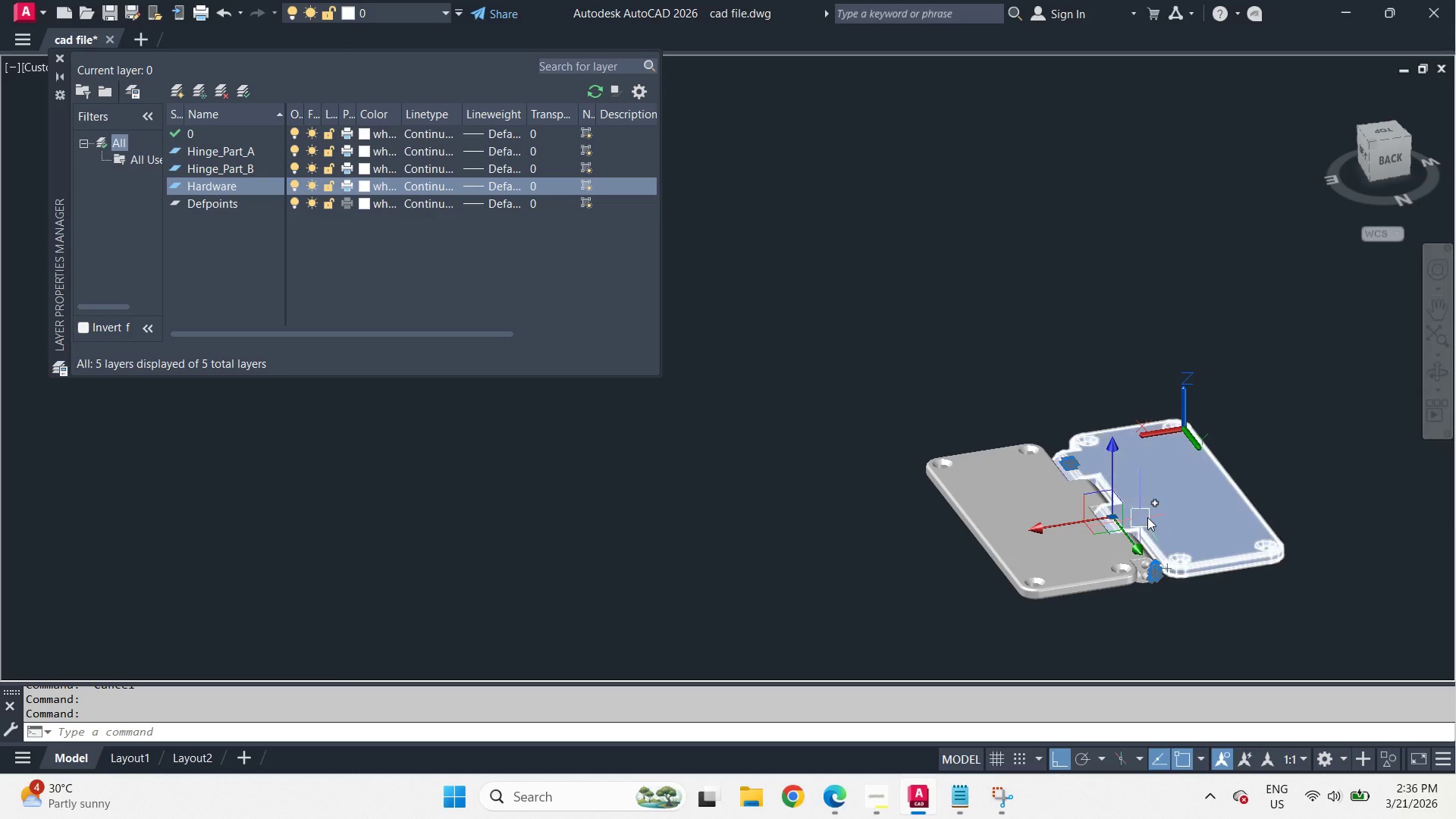 
scroll: coordinate [1162, 586], scroll_direction: up, amount: 3.0
 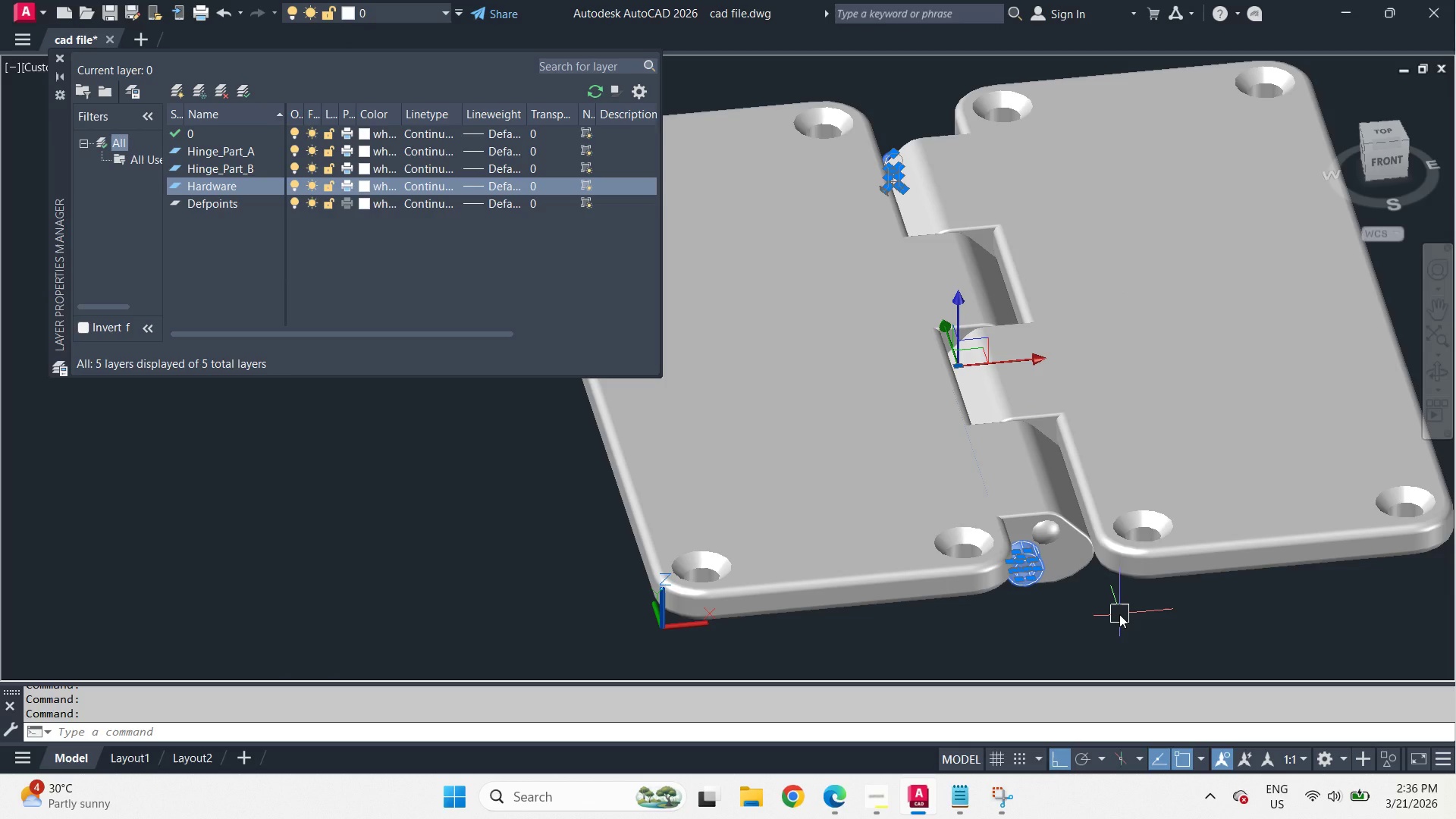 
left_click([378, 5])
 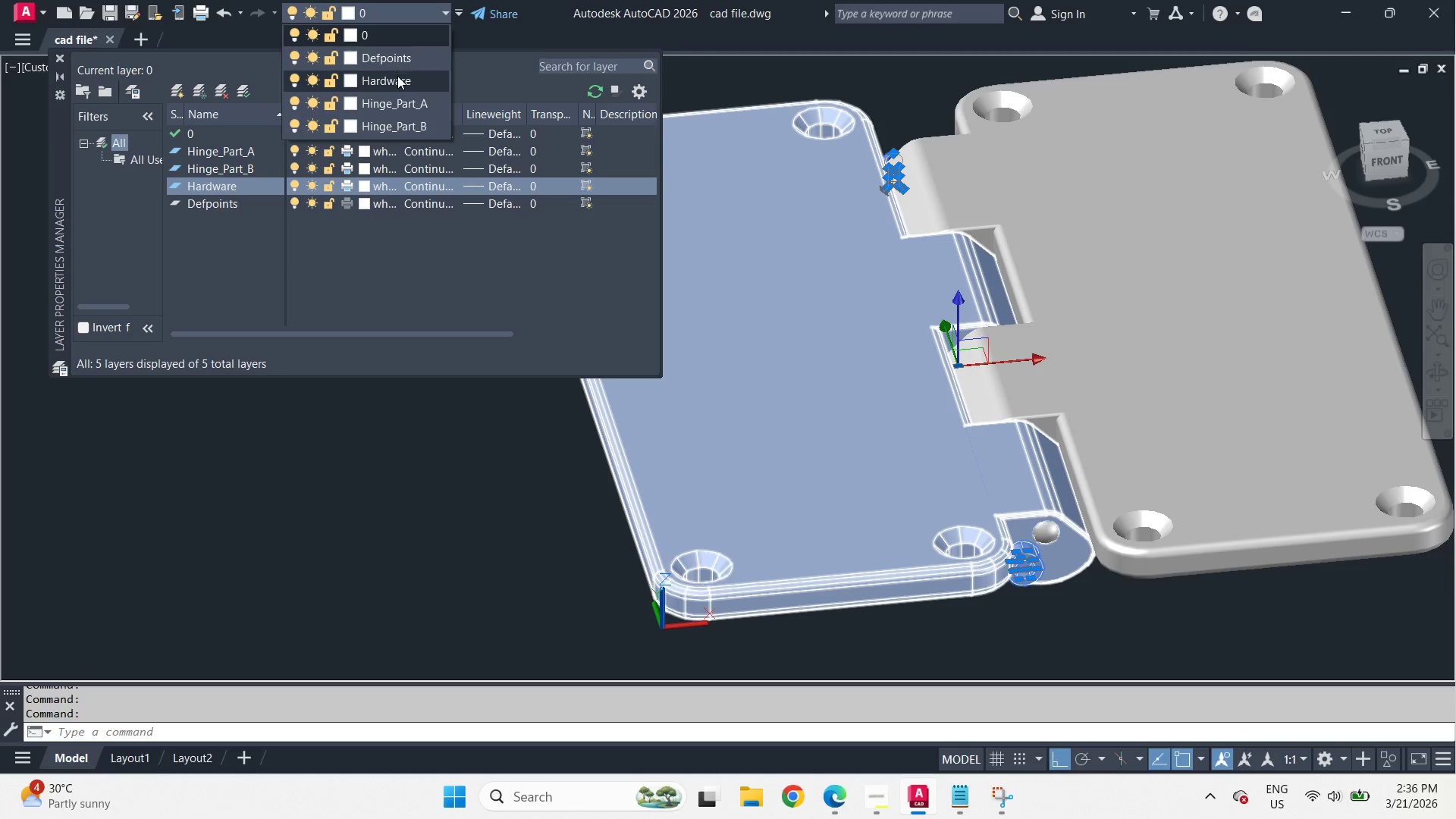 
left_click([399, 83])
 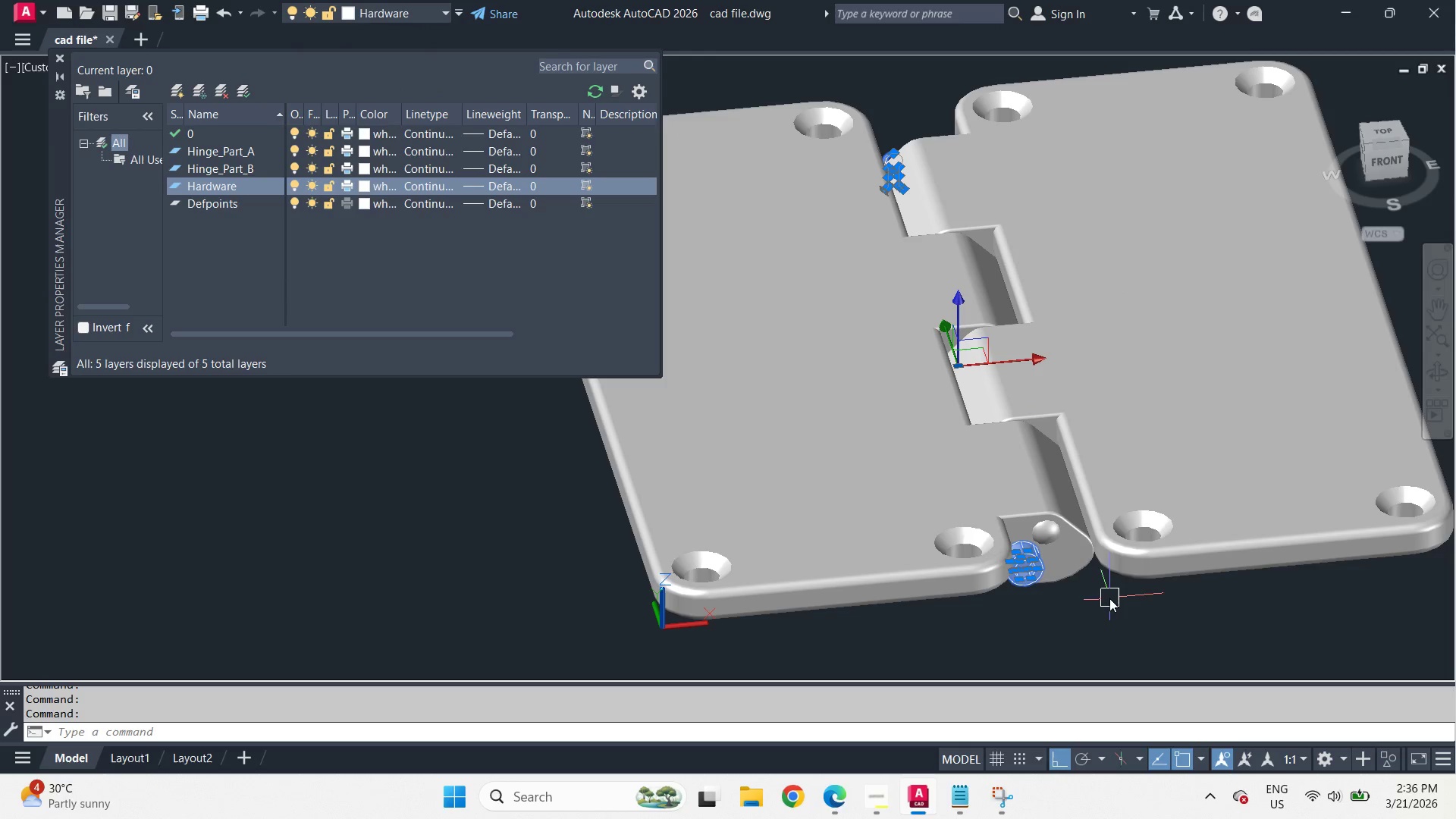 
key(Escape)
 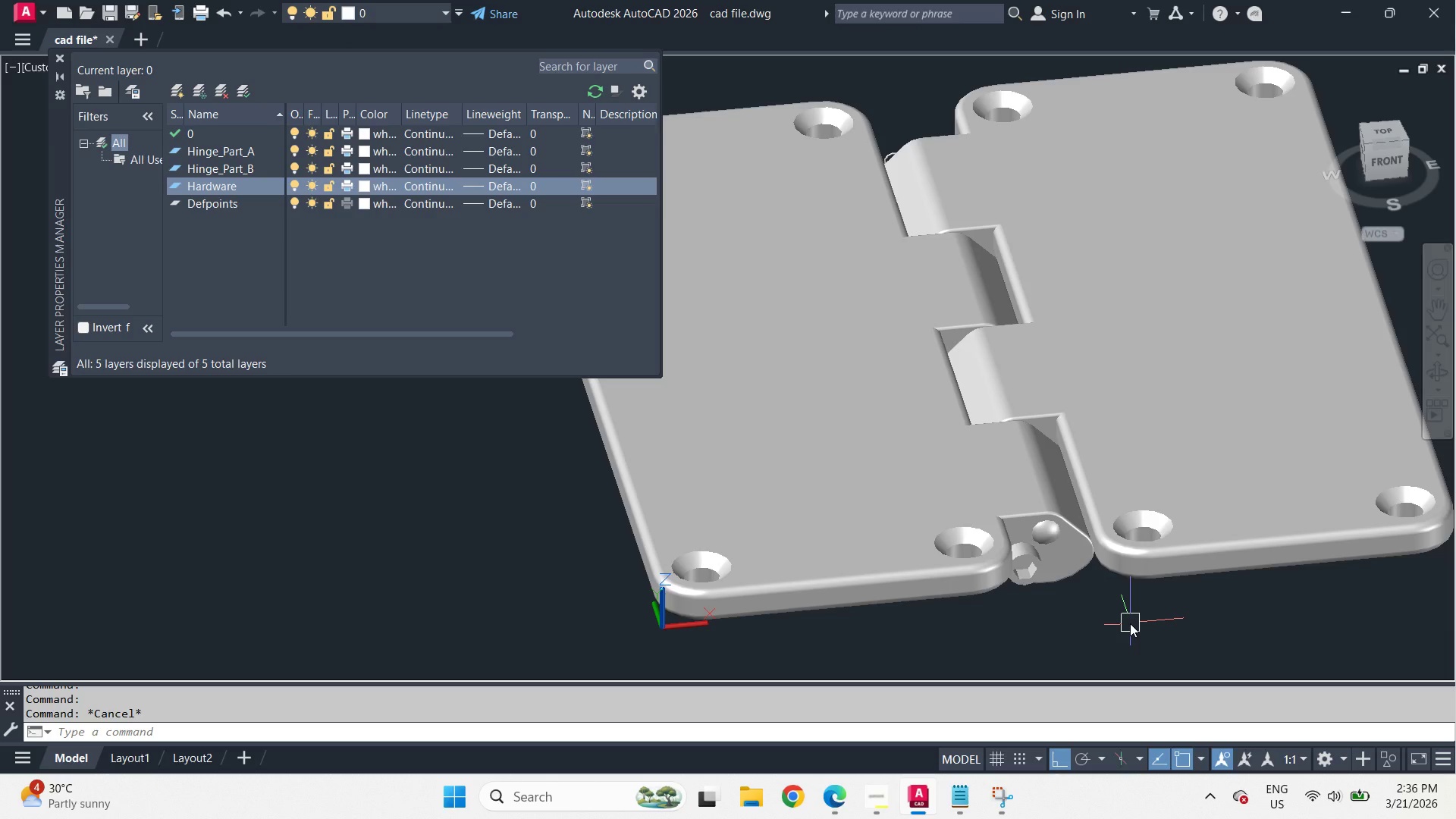 
wait(22.3)
 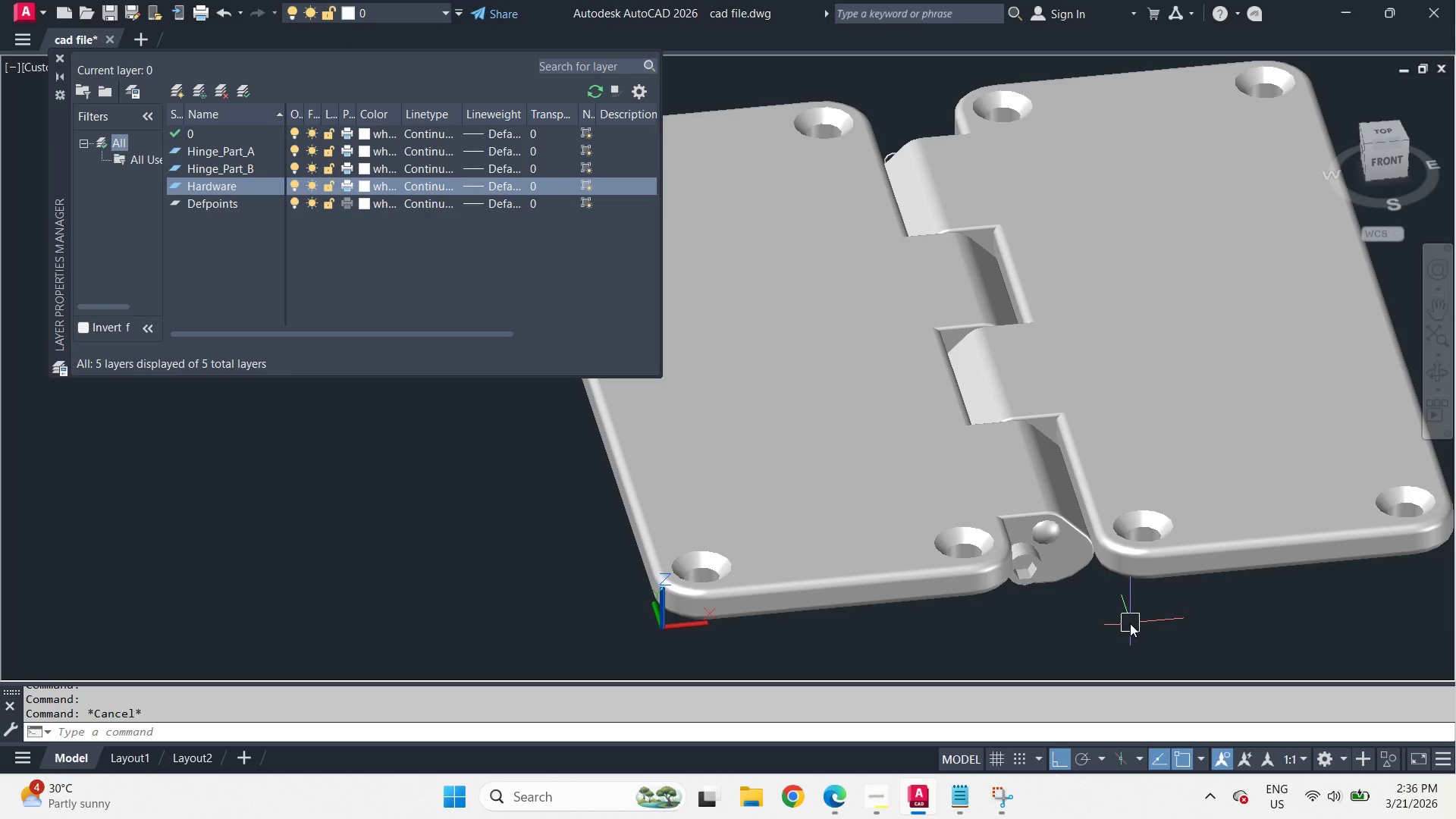 
left_click([62, 55])
 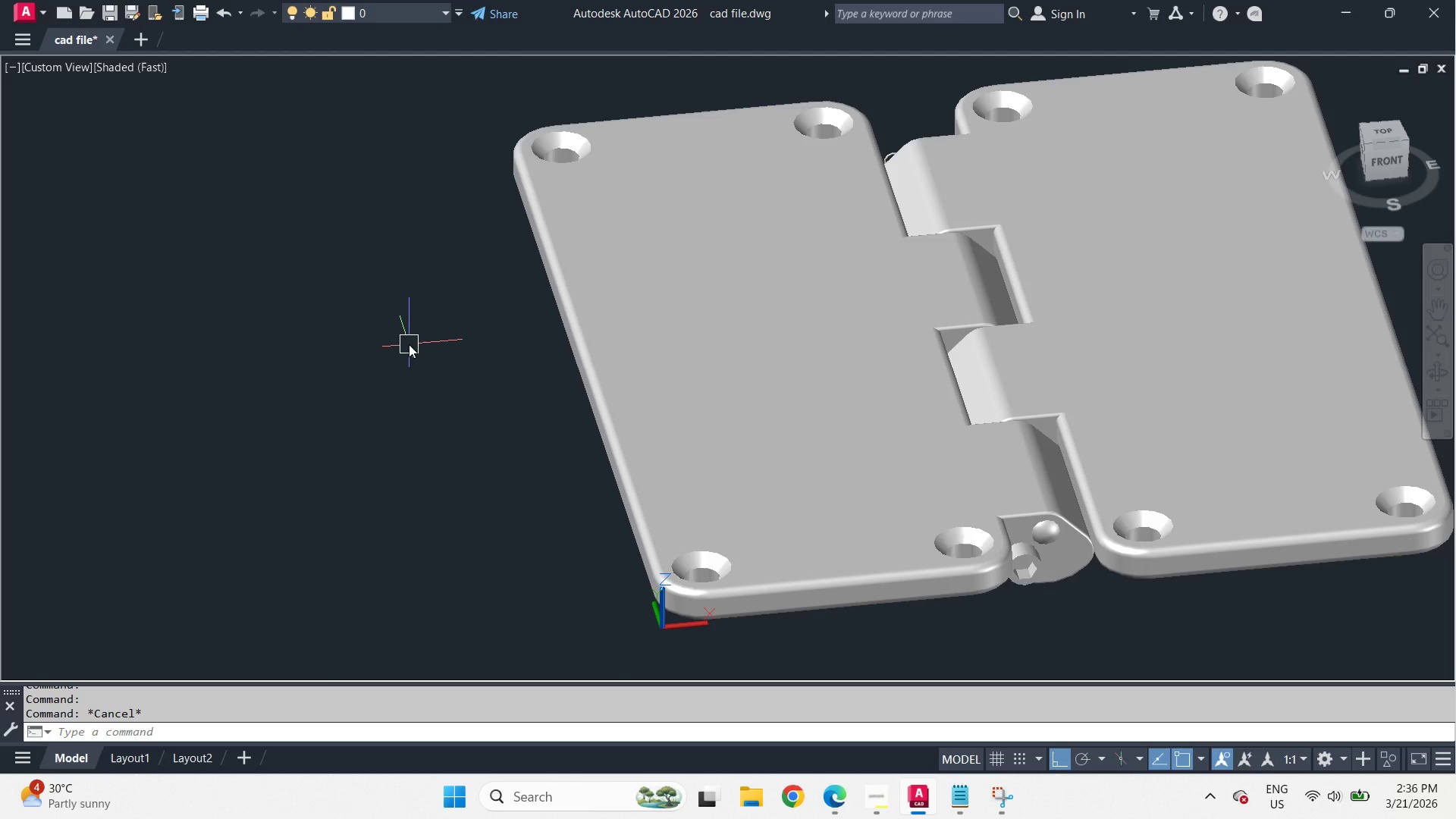 
key(Escape)
type(RE )
 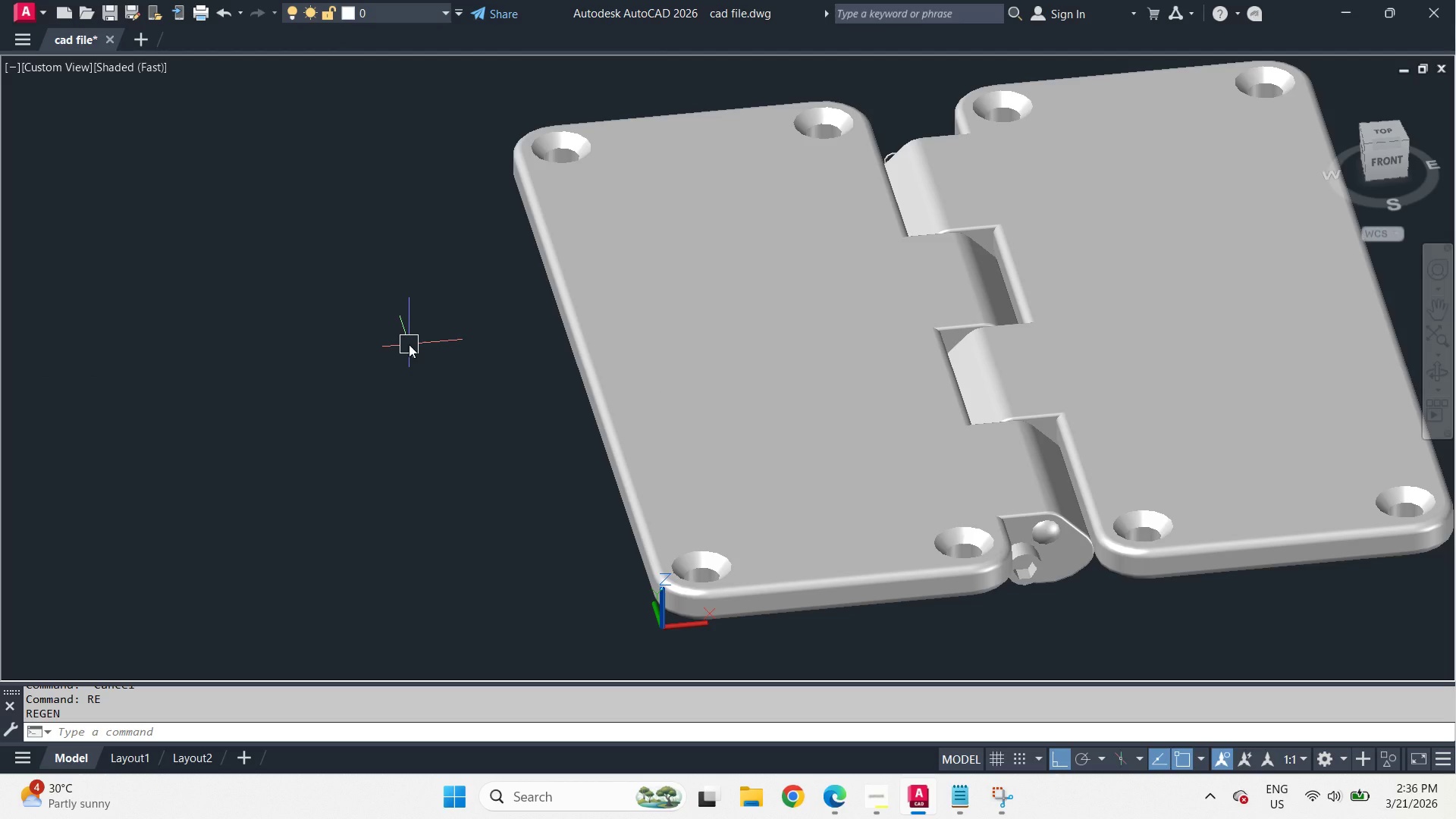 
type(-V SW )
 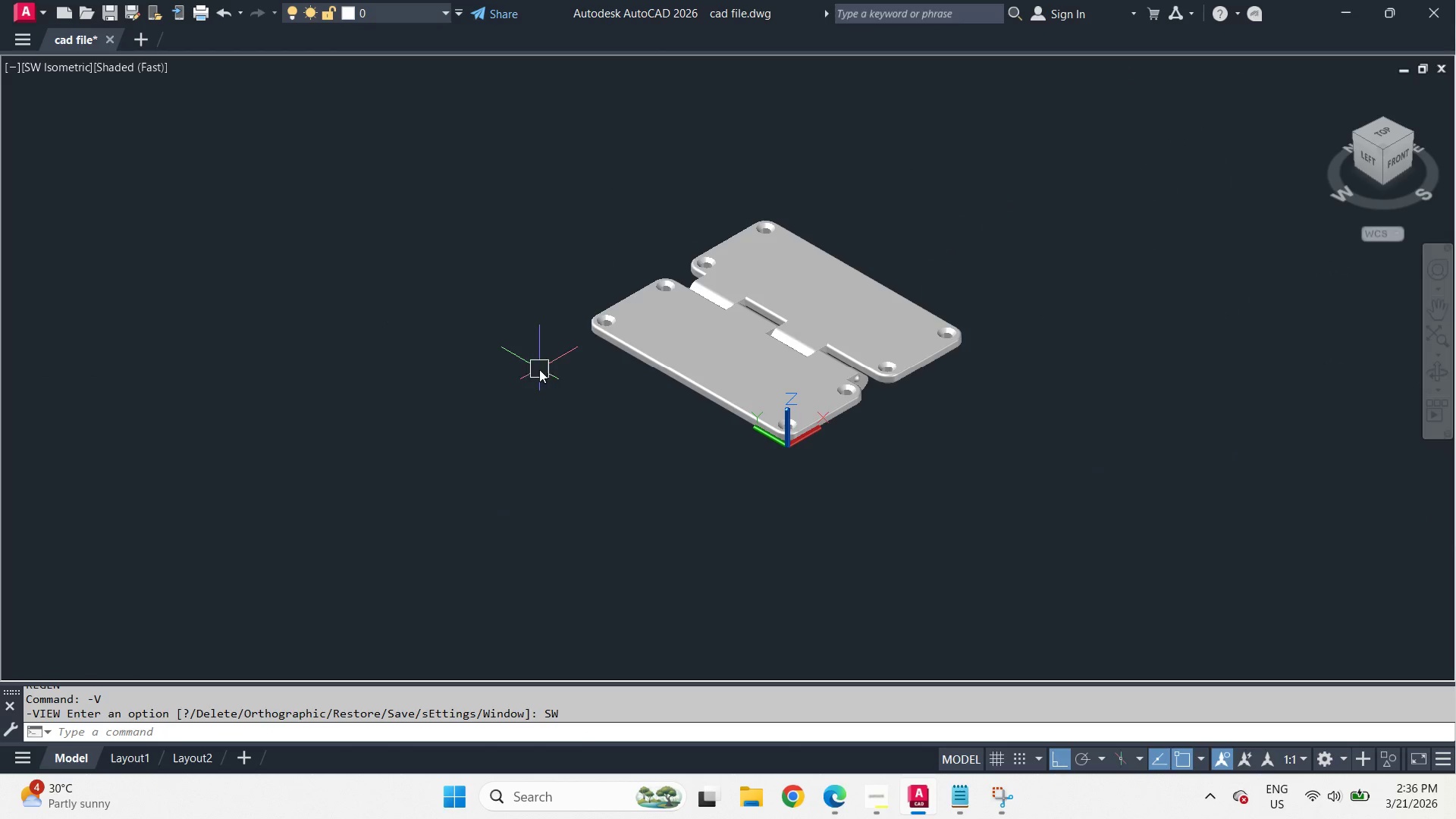 
scroll: coordinate [708, 347], scroll_direction: up, amount: 2.0
 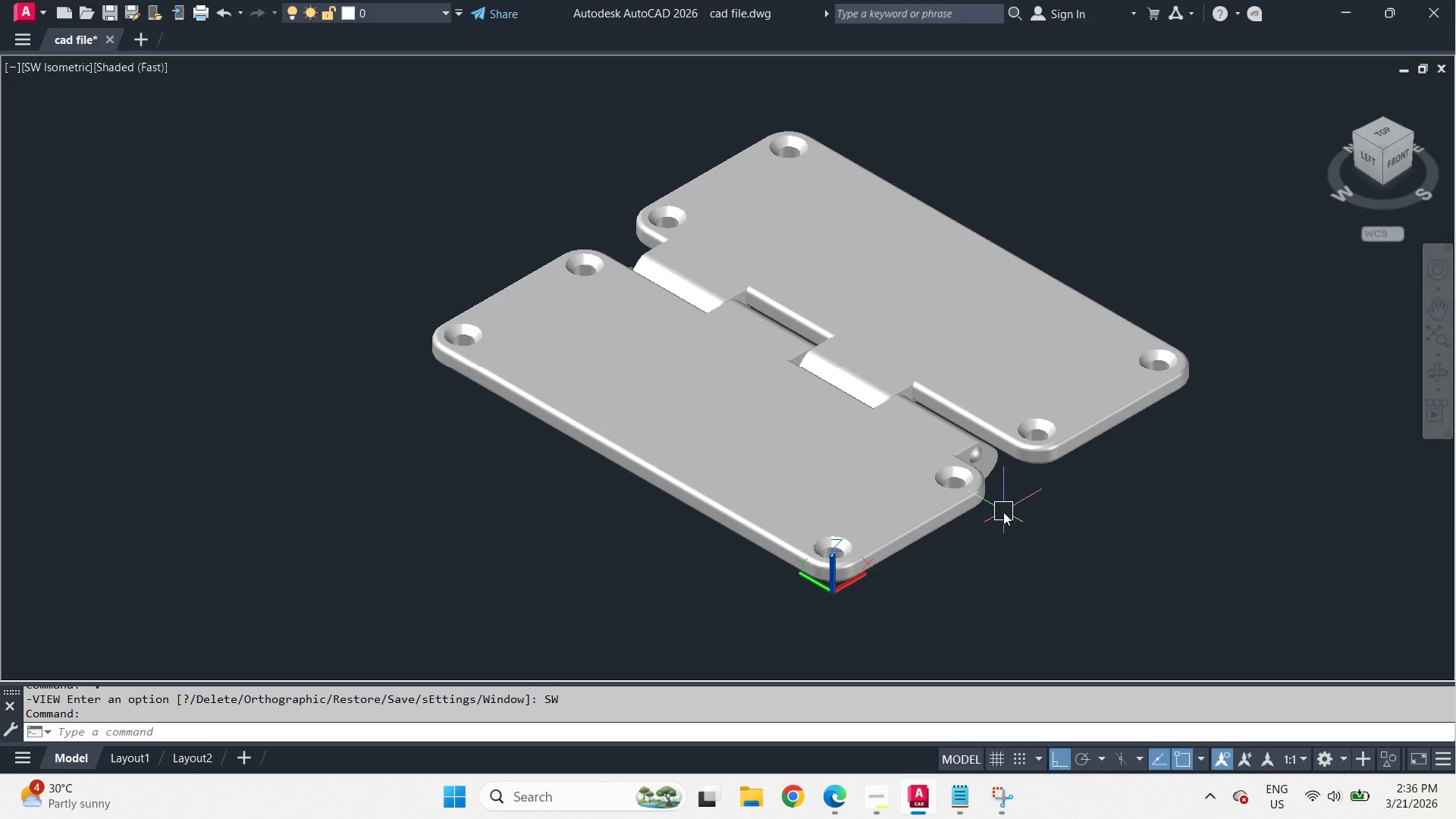 
key(Control+S)
 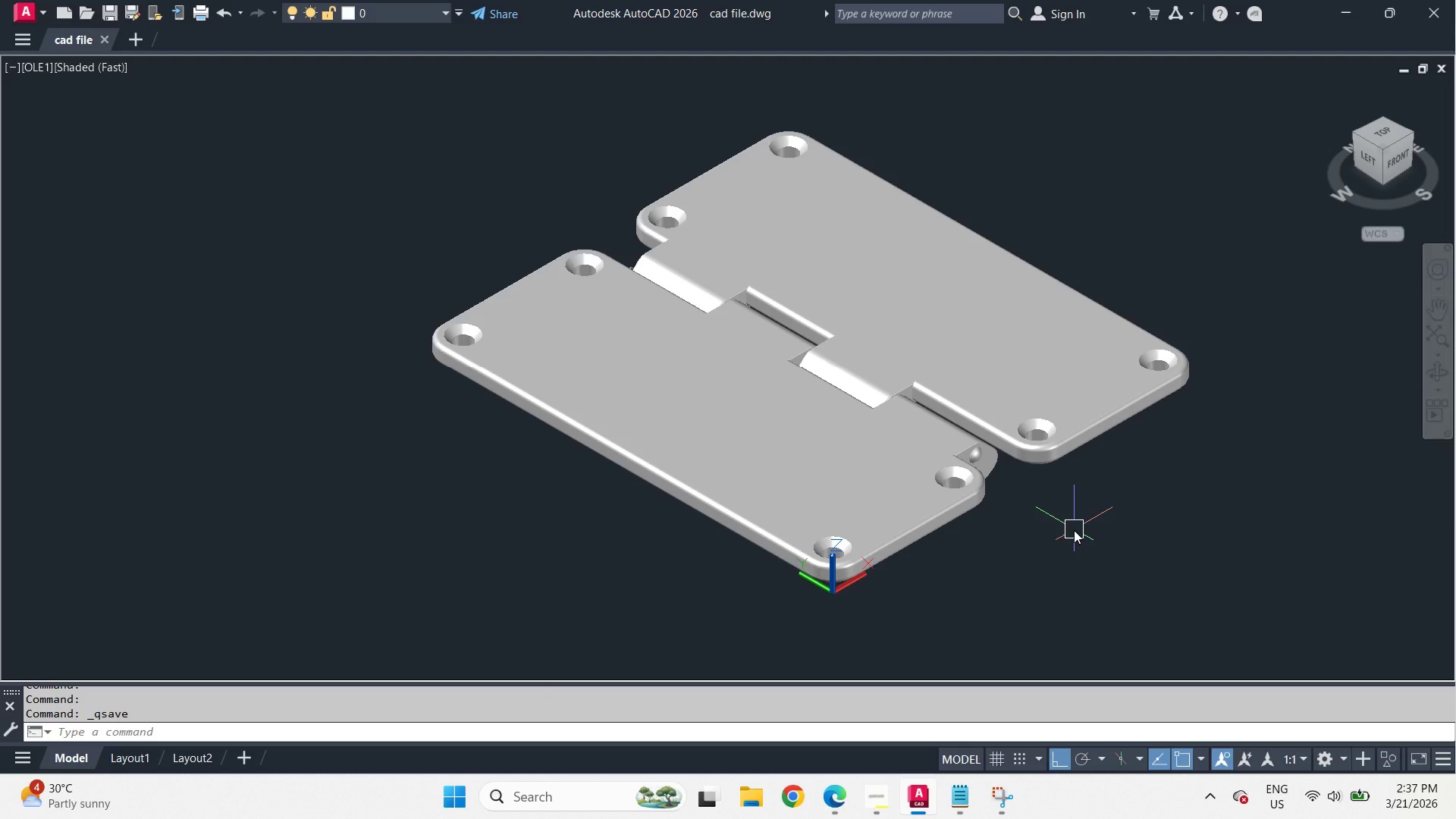 
wait(22.52)
 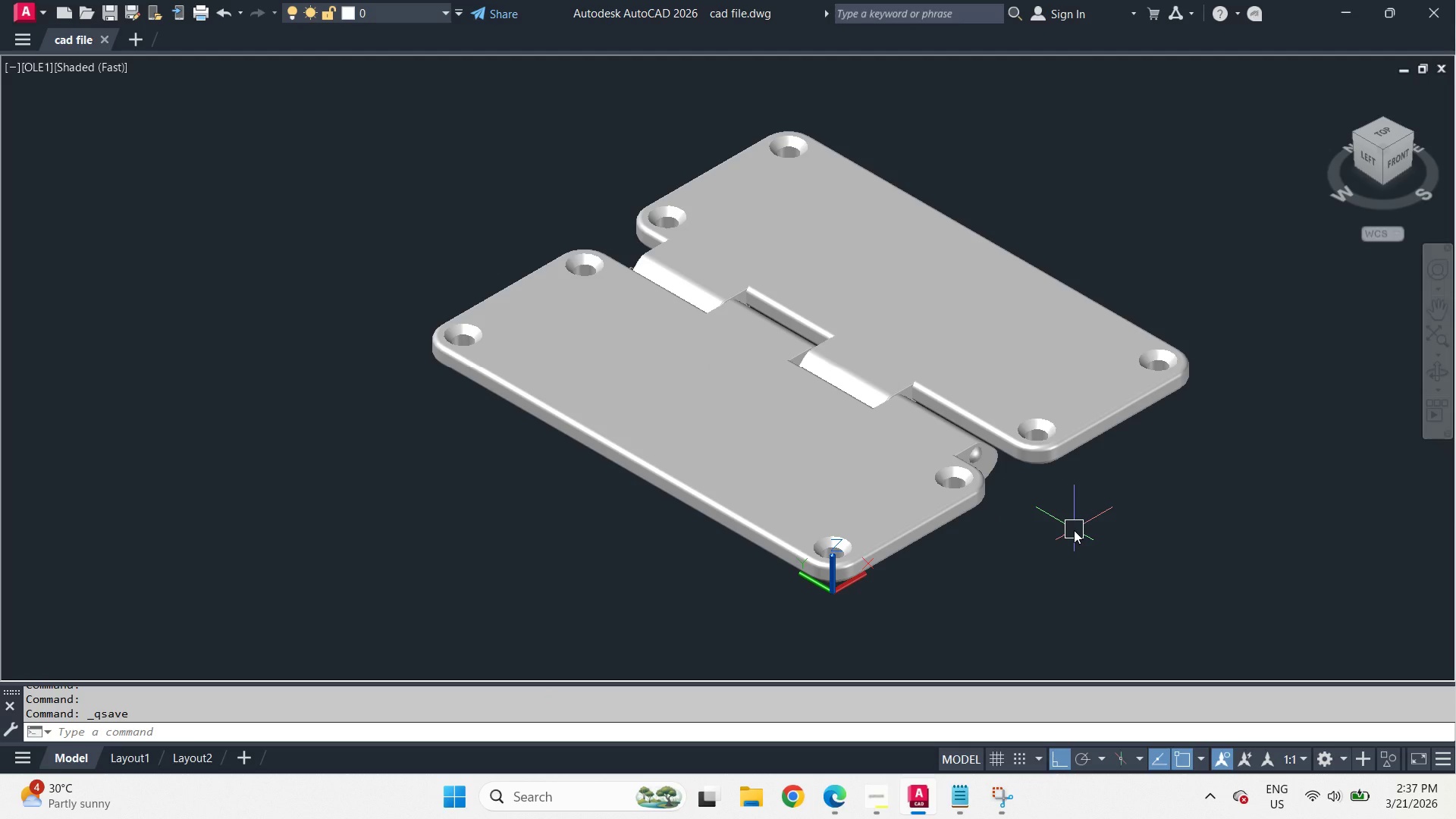 
left_click([880, 797])